 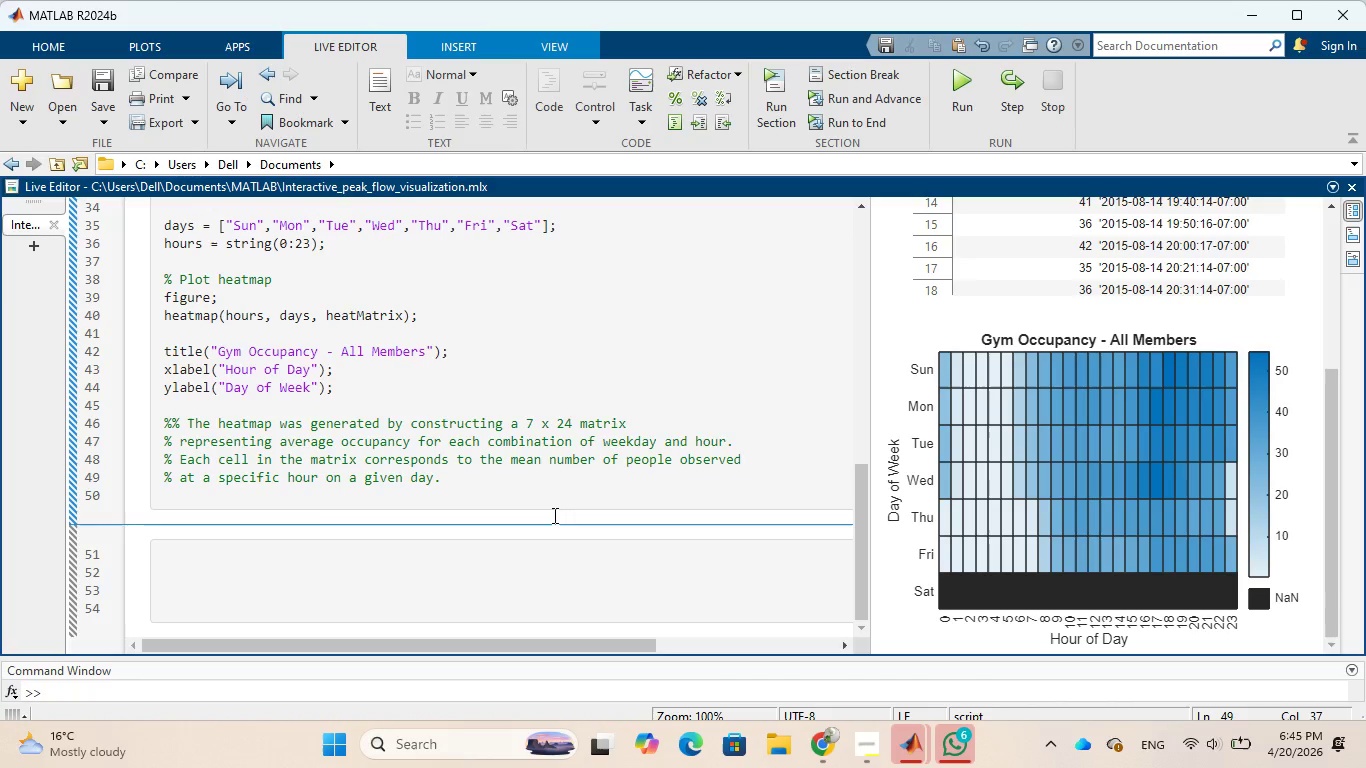 
left_click([344, 565])
 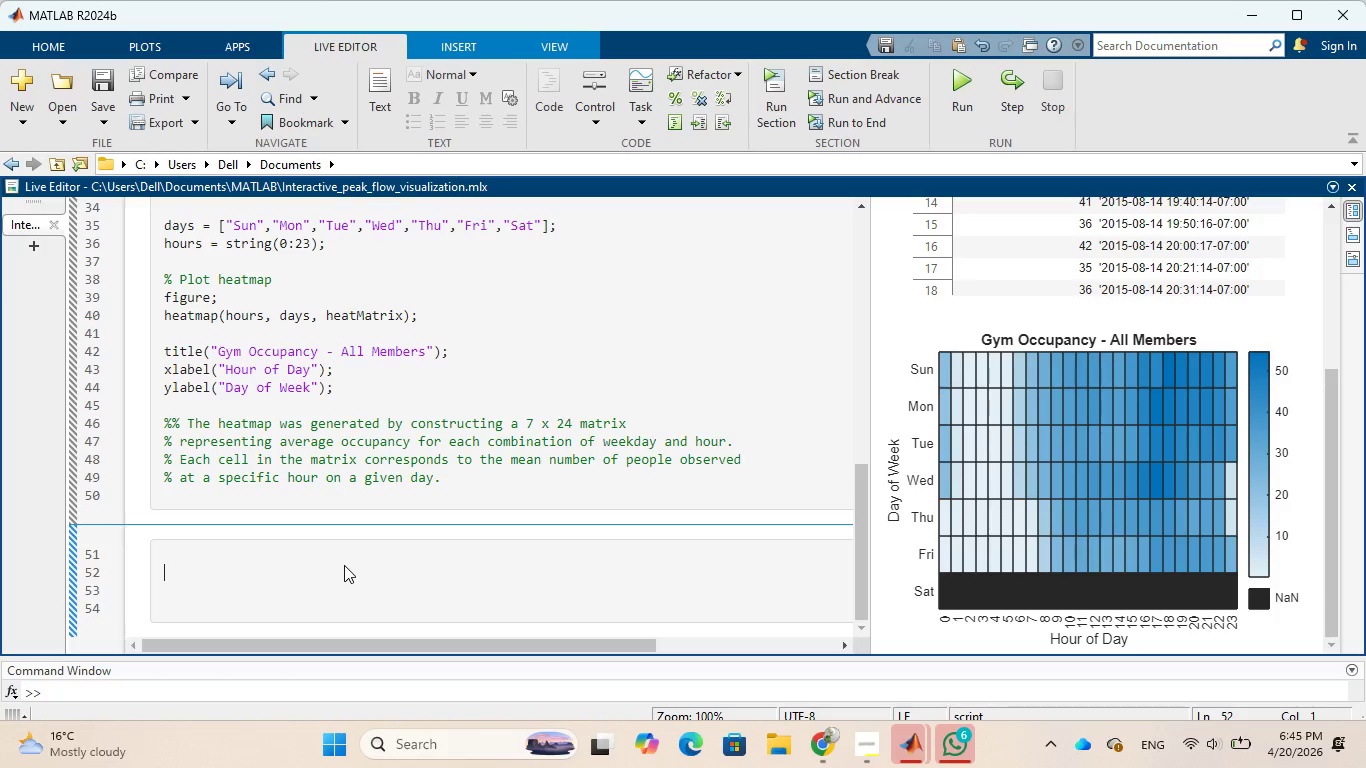 
wait(7.2)
 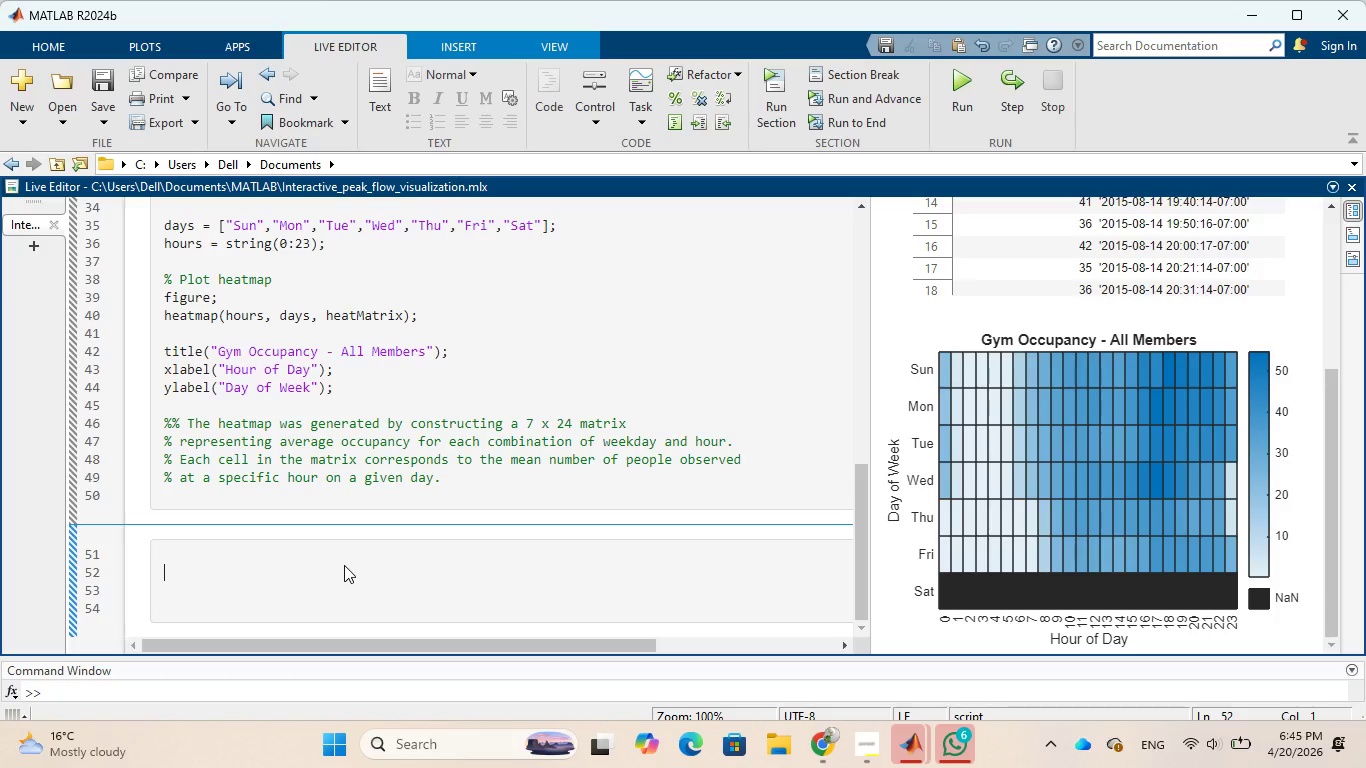 
type(% define Member Personas)
 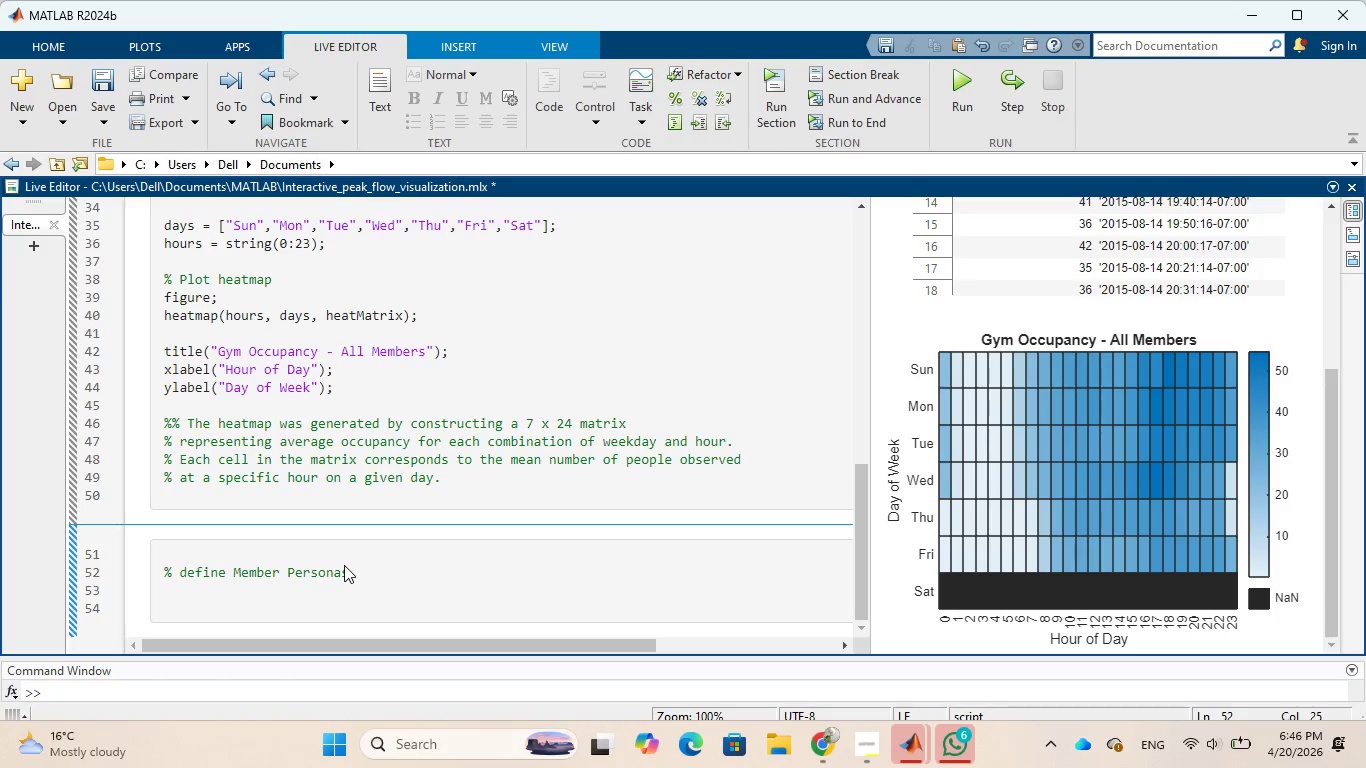 
key(Enter)
 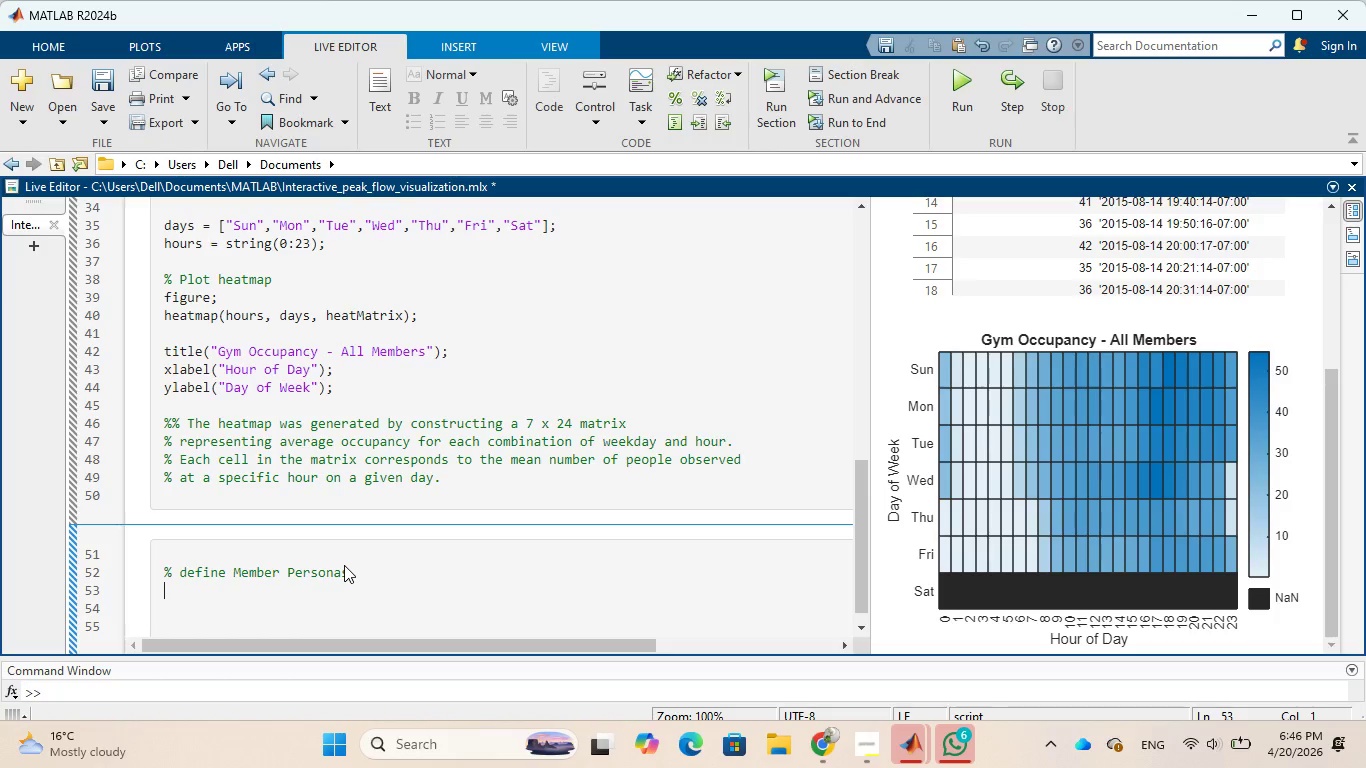 
wait(5.99)
 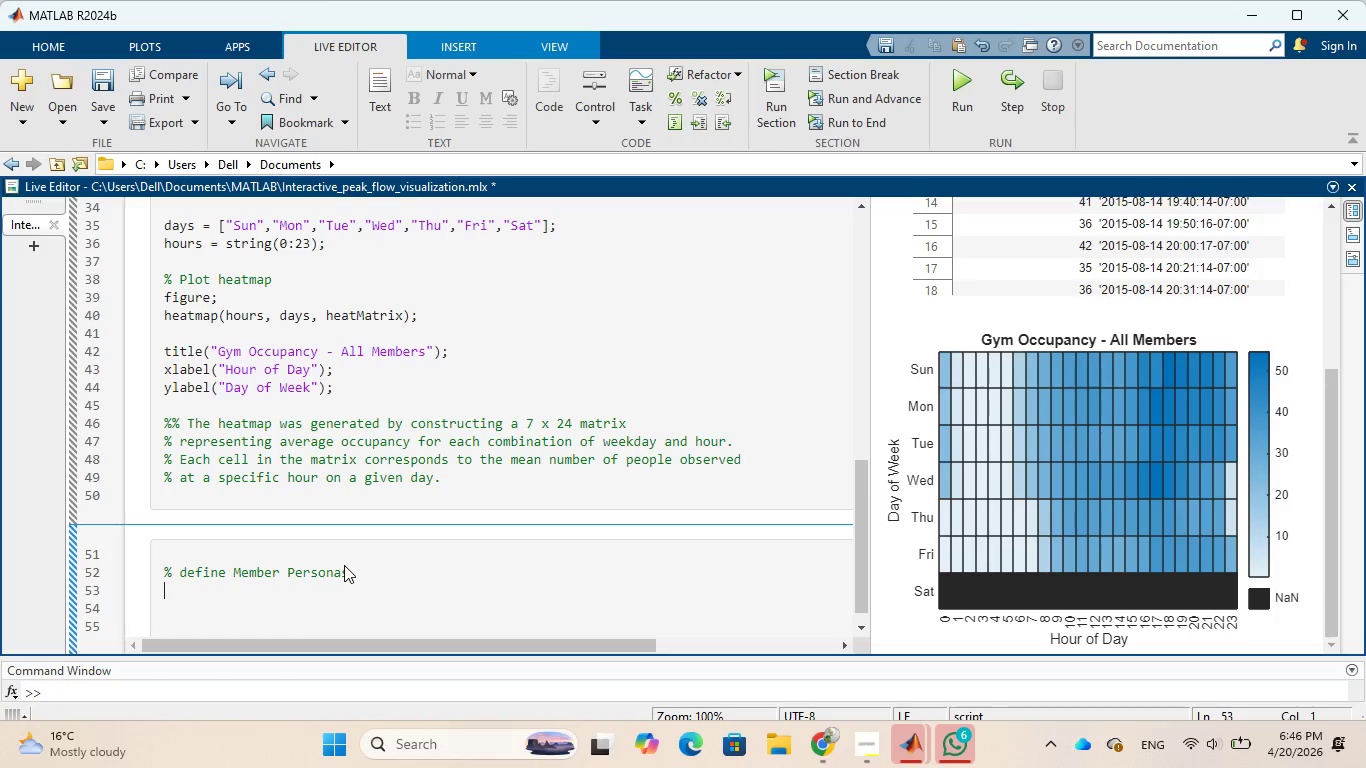 
type(% Early Birds)
 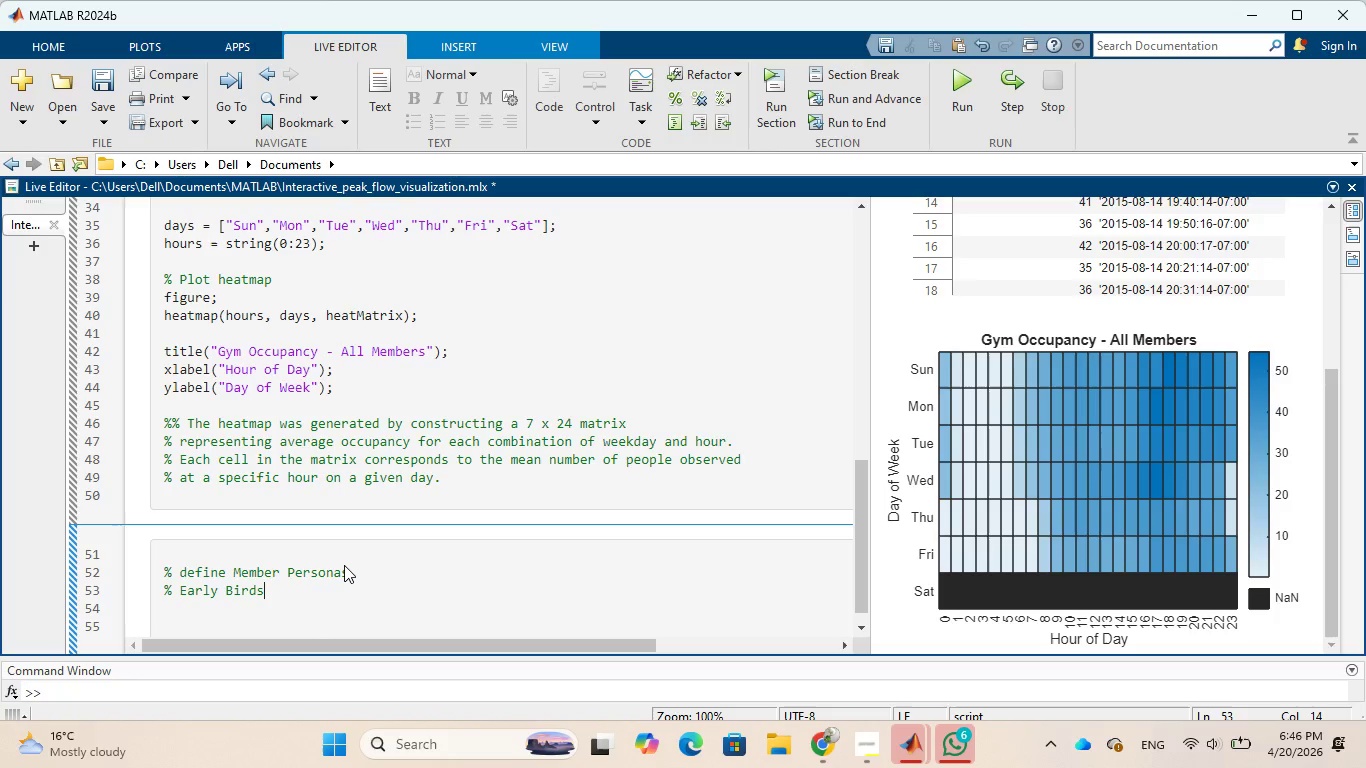 
key(Enter)
 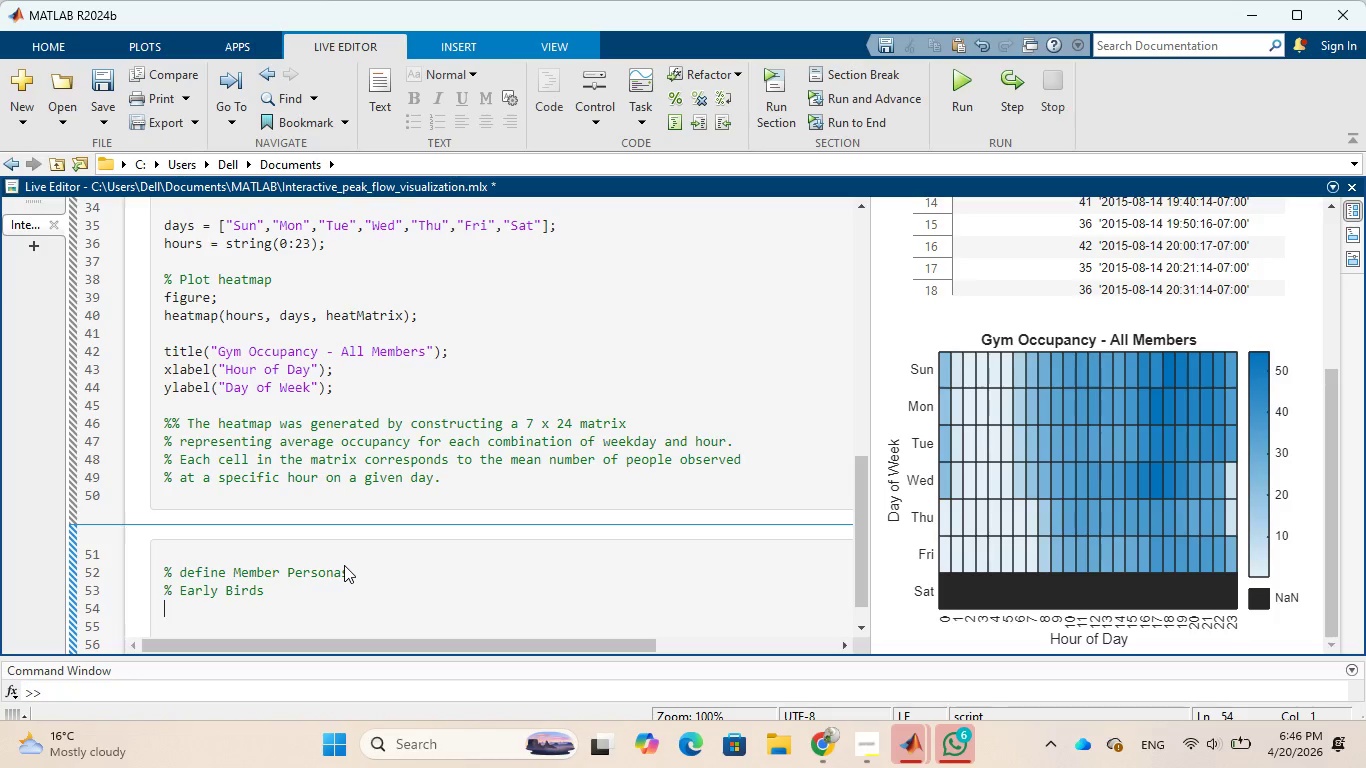 
type(early = )
 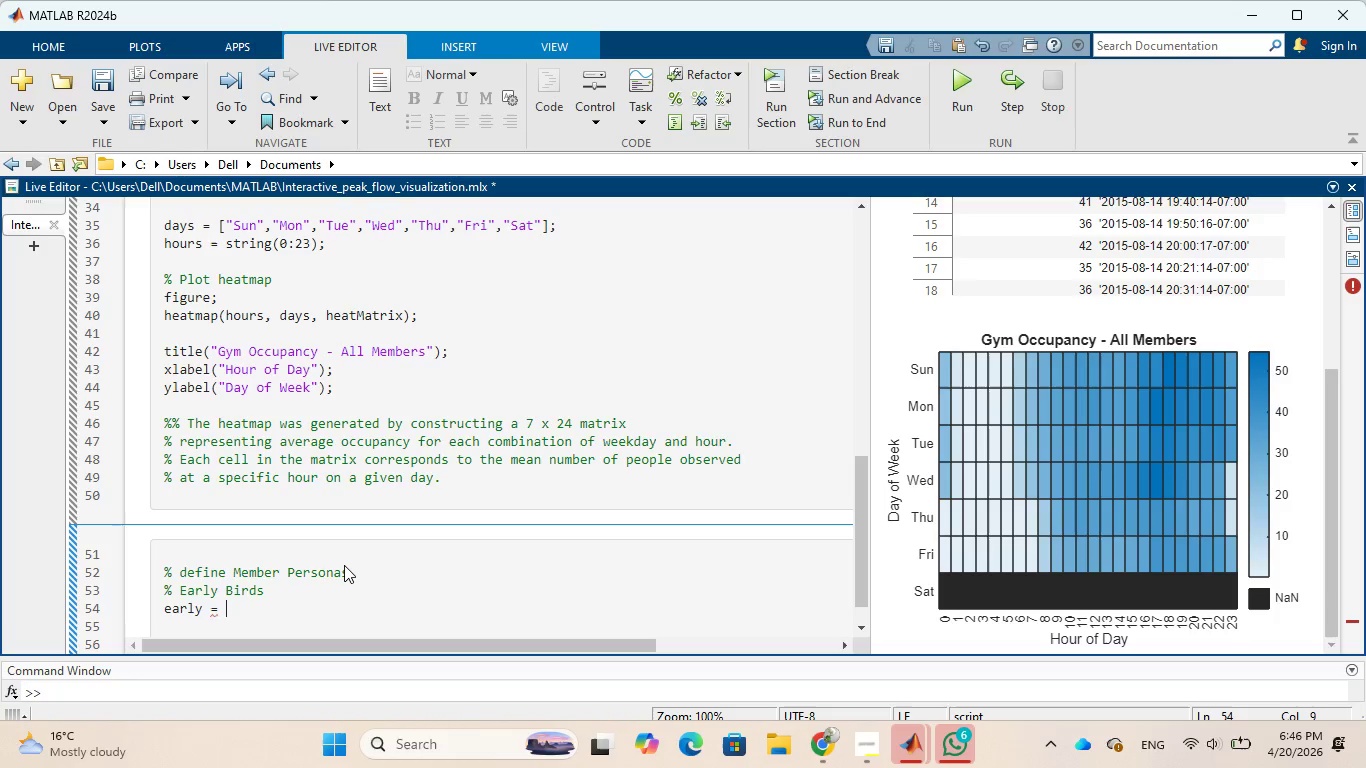 
type(data(data.Hour < 12, :)
 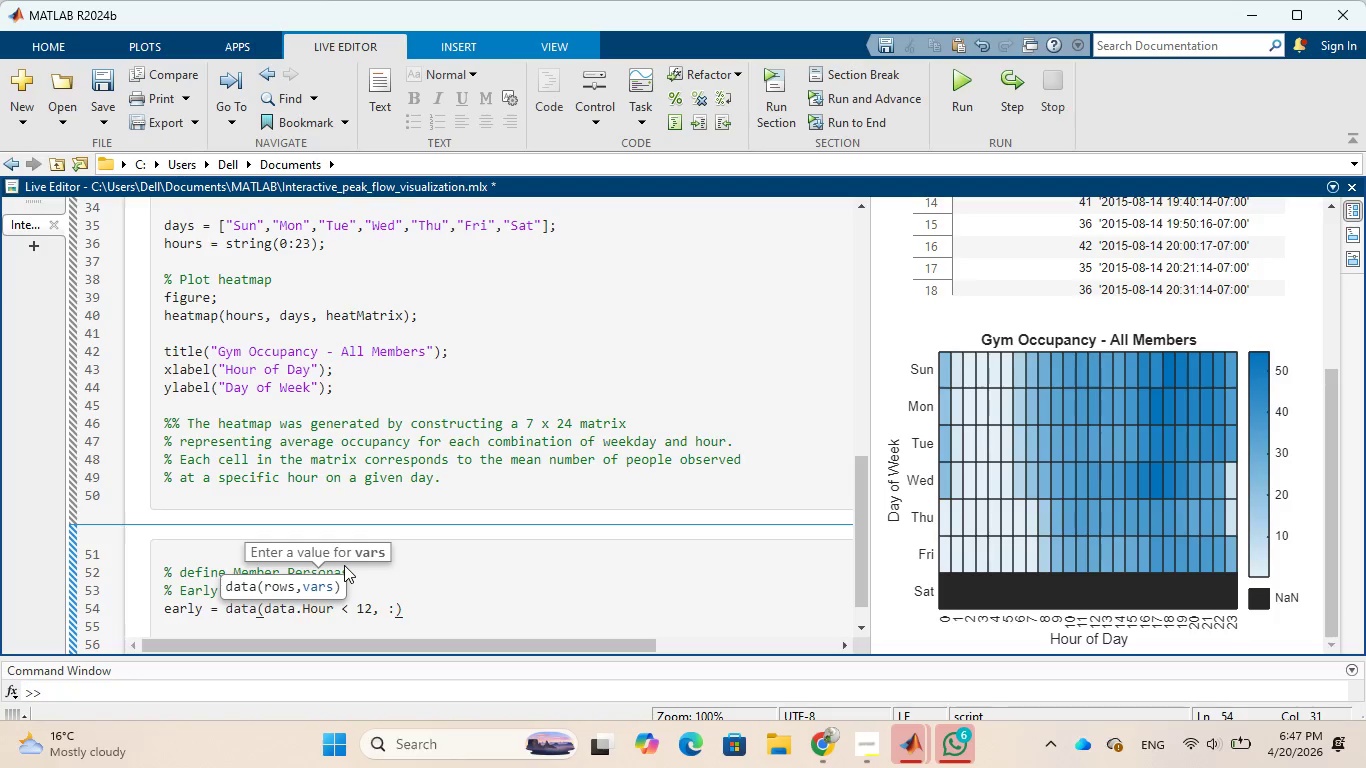 
key(ArrowRight)
 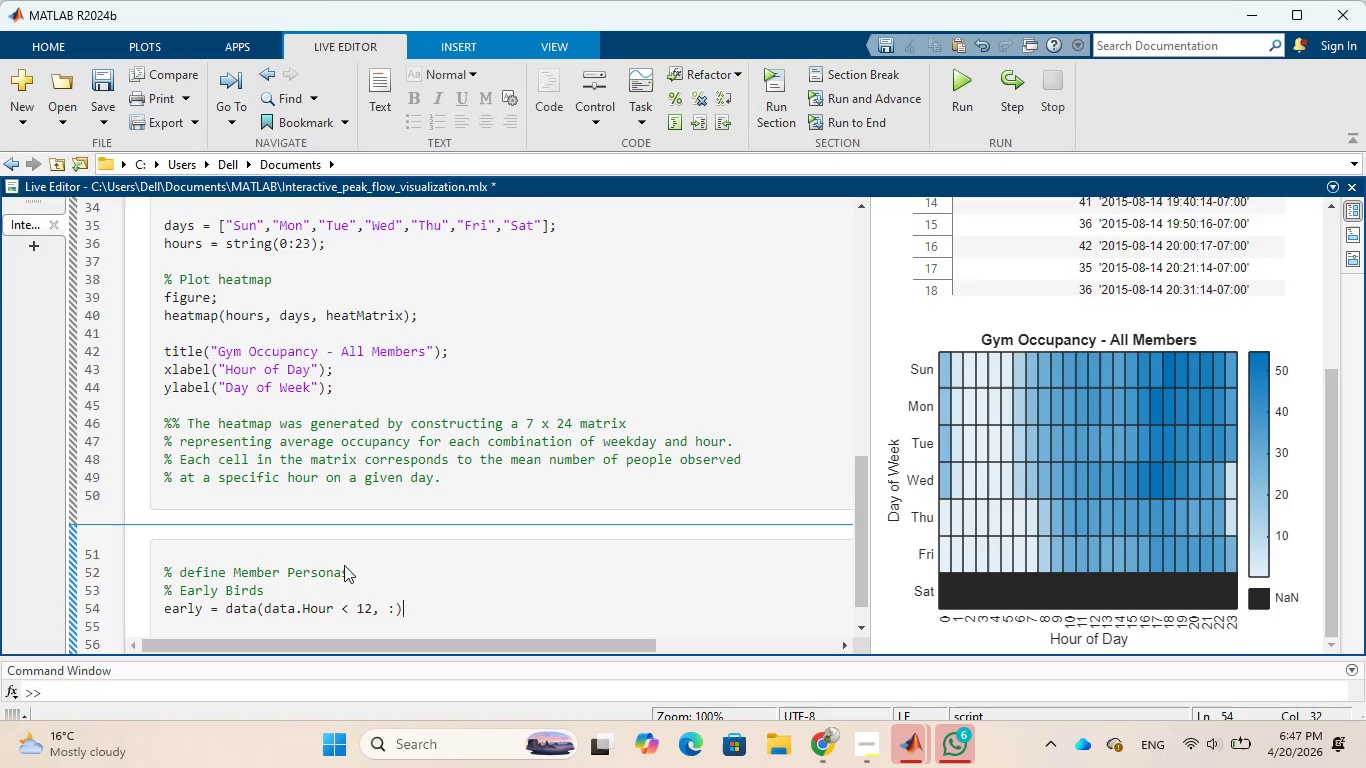 
key(Semicolon)
 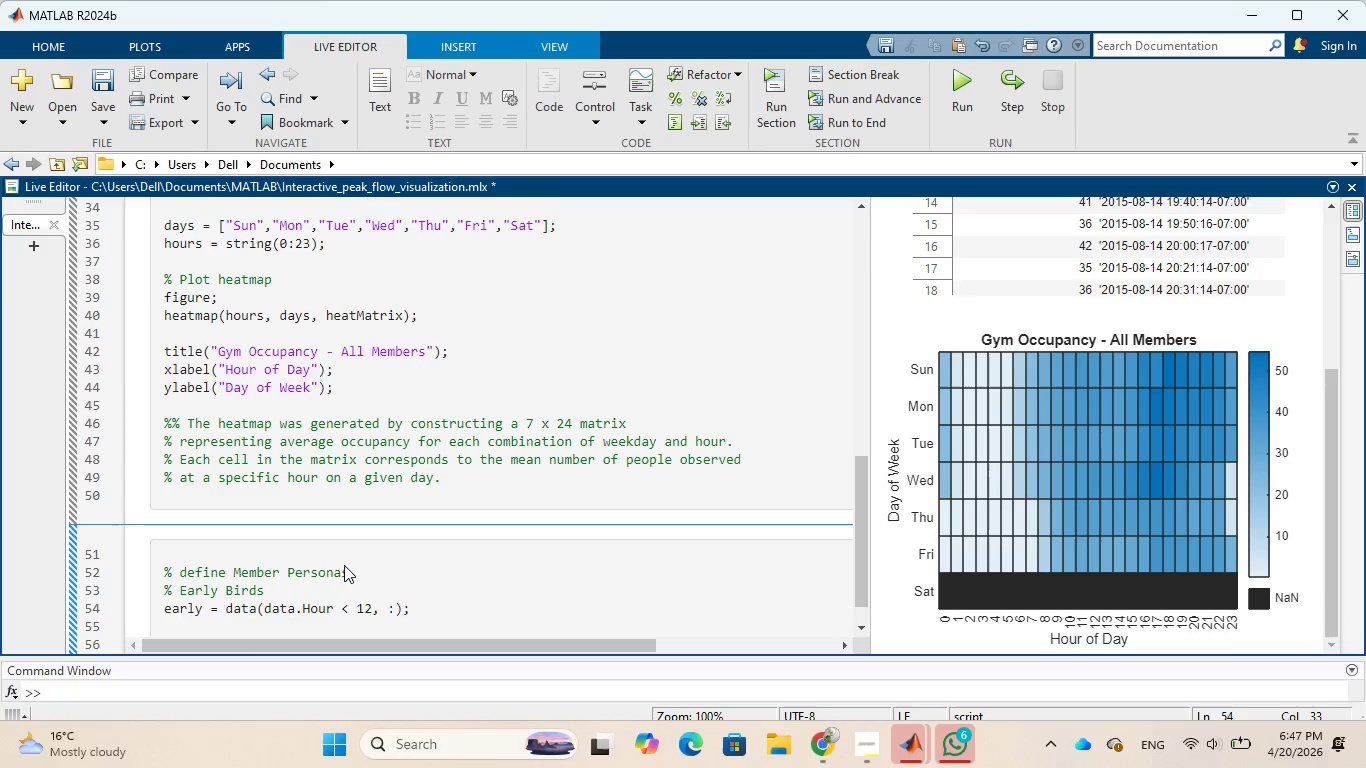 
key(Enter)
 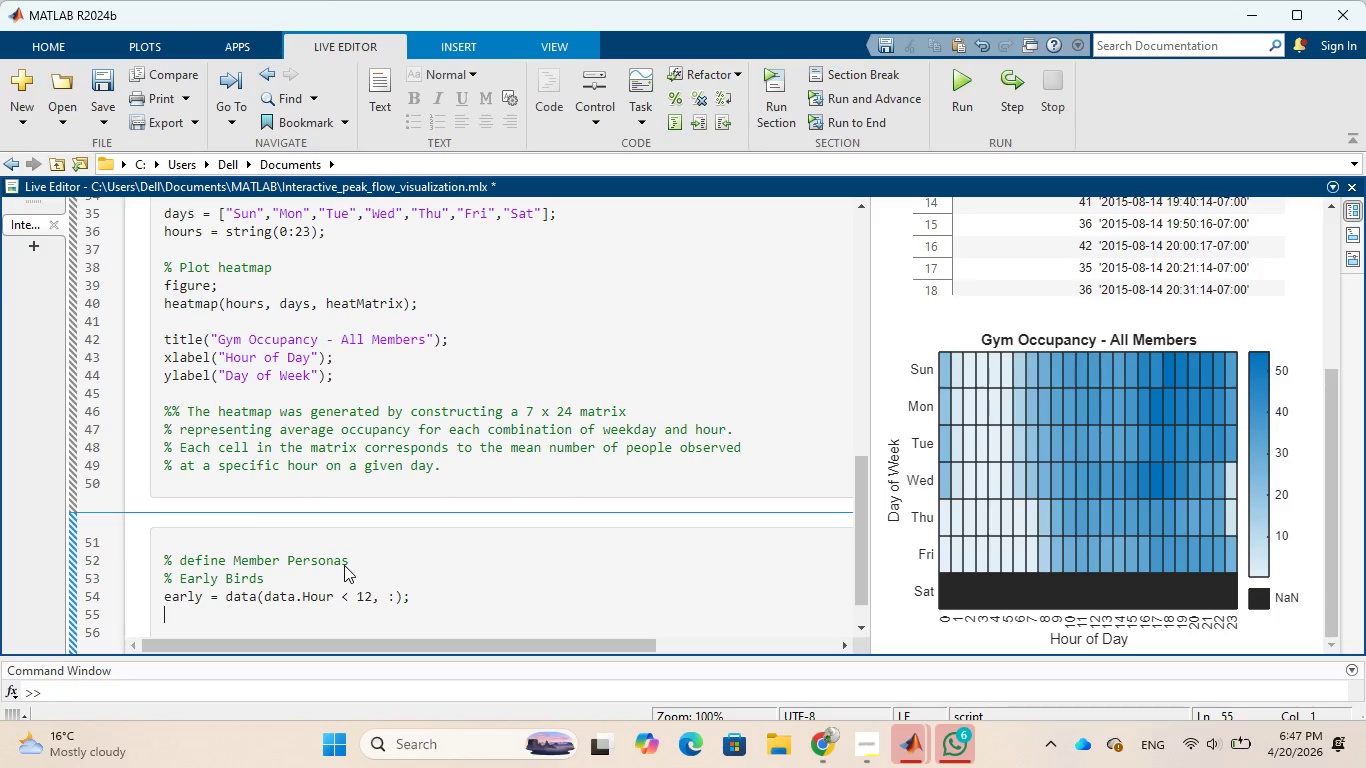 
wait(11.39)
 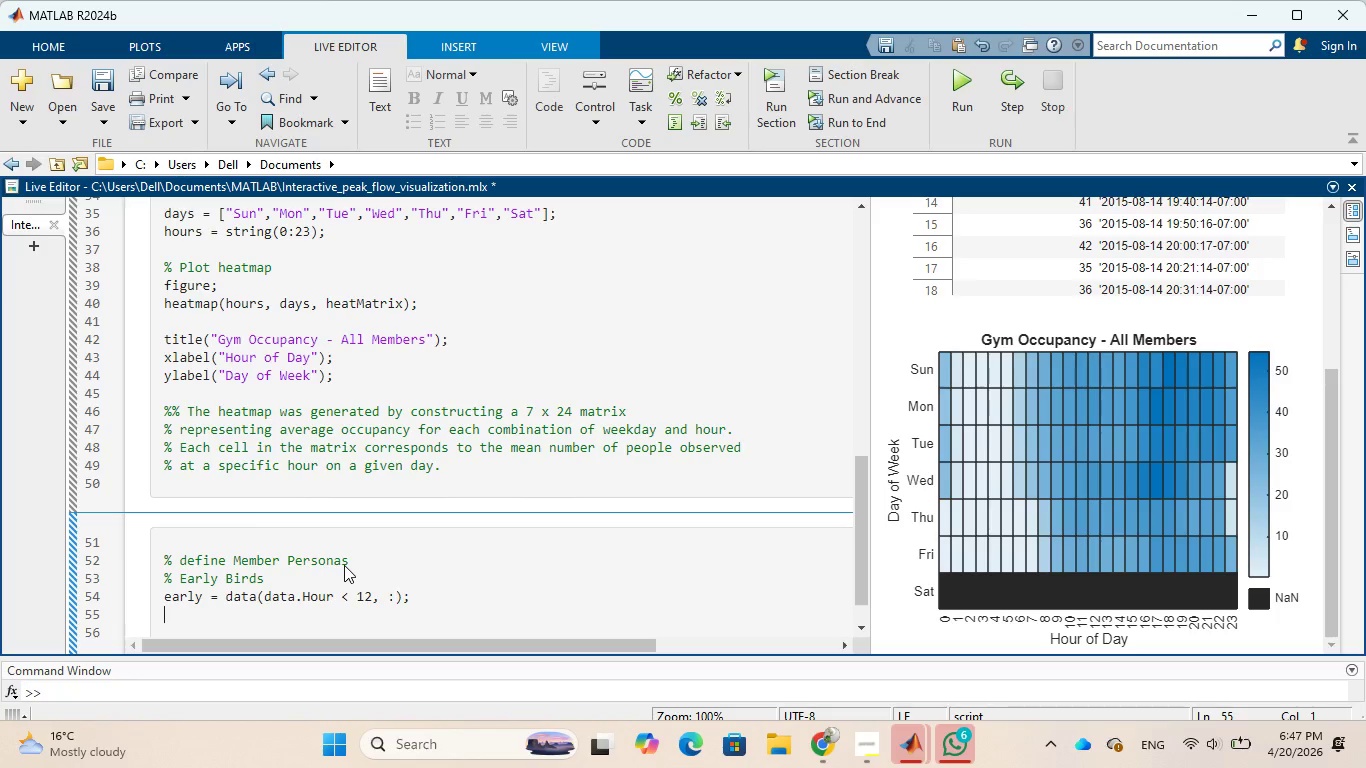 
key(Enter)
 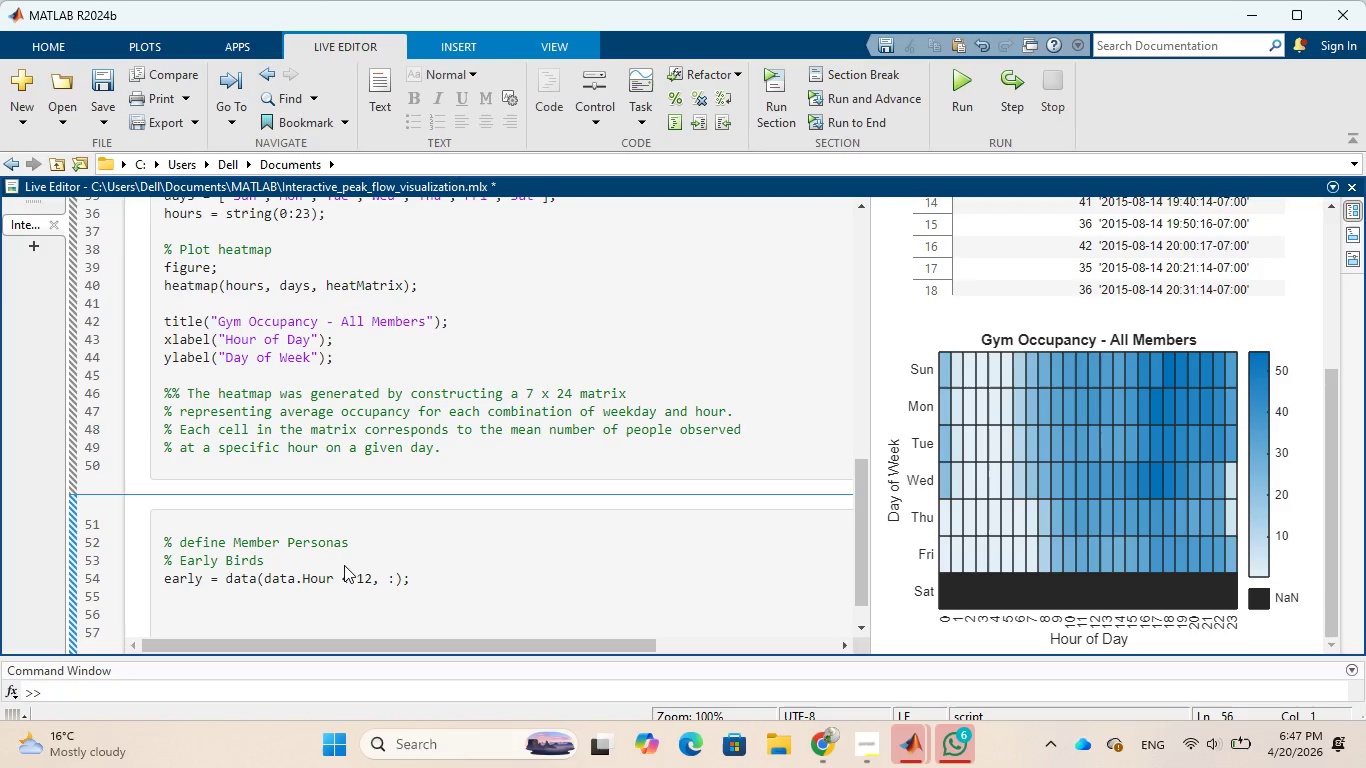 
wait(7.08)
 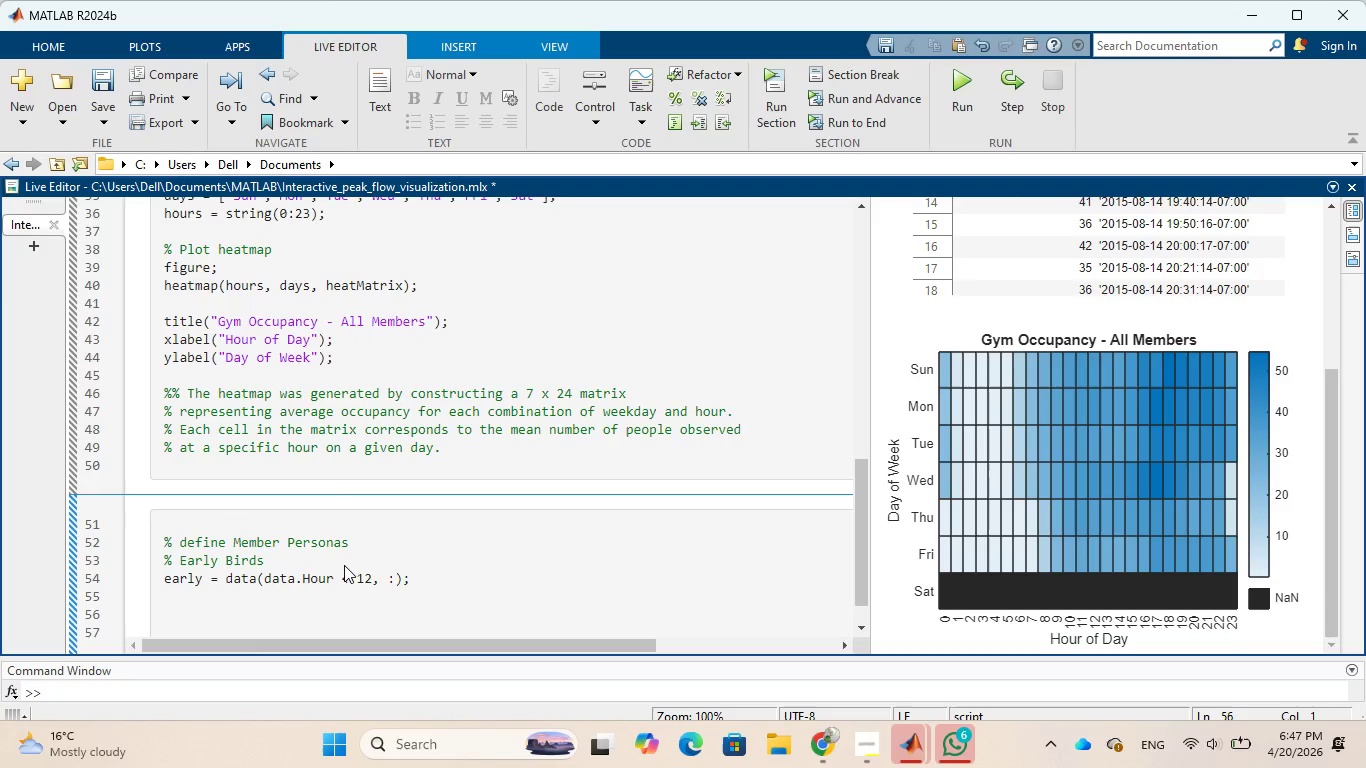 
type(after )
key(Backspace)
type(Work = data(data.Hour )
 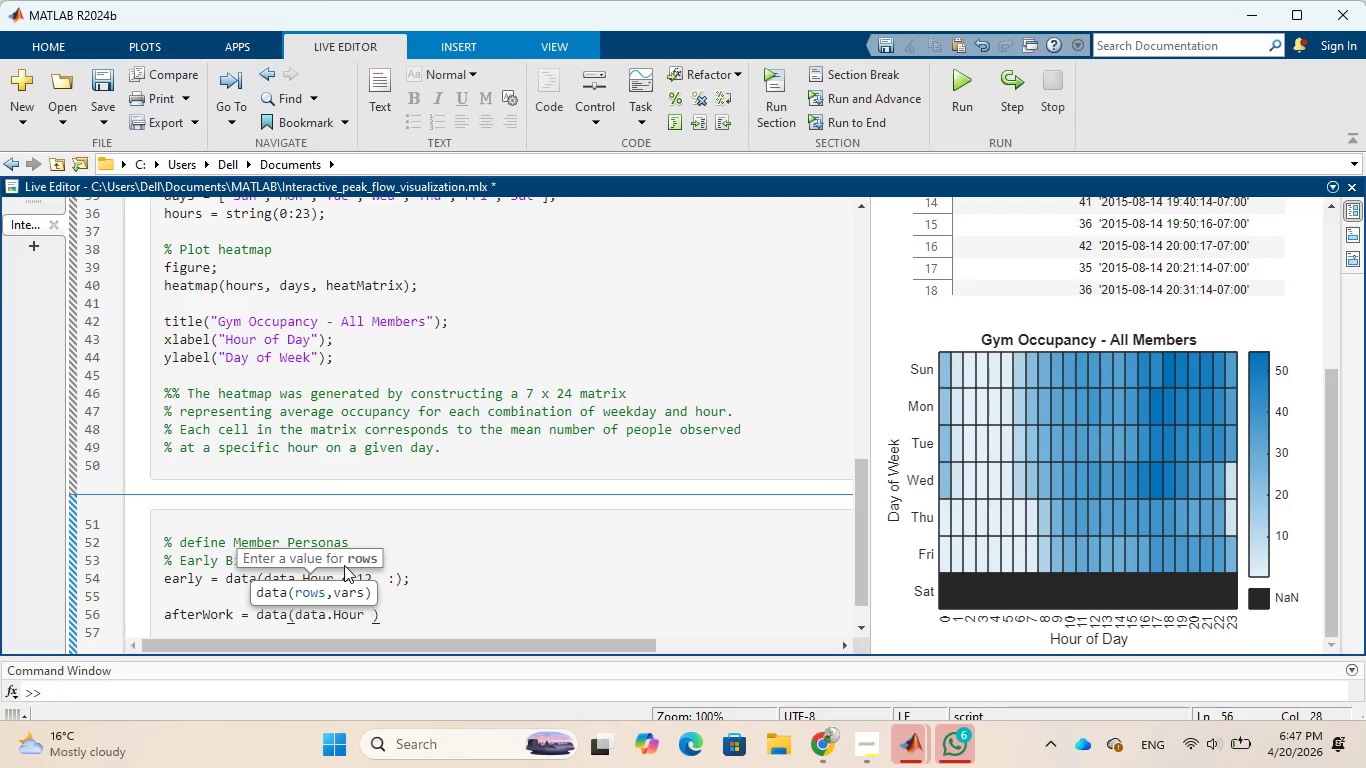 
wait(5.31)
 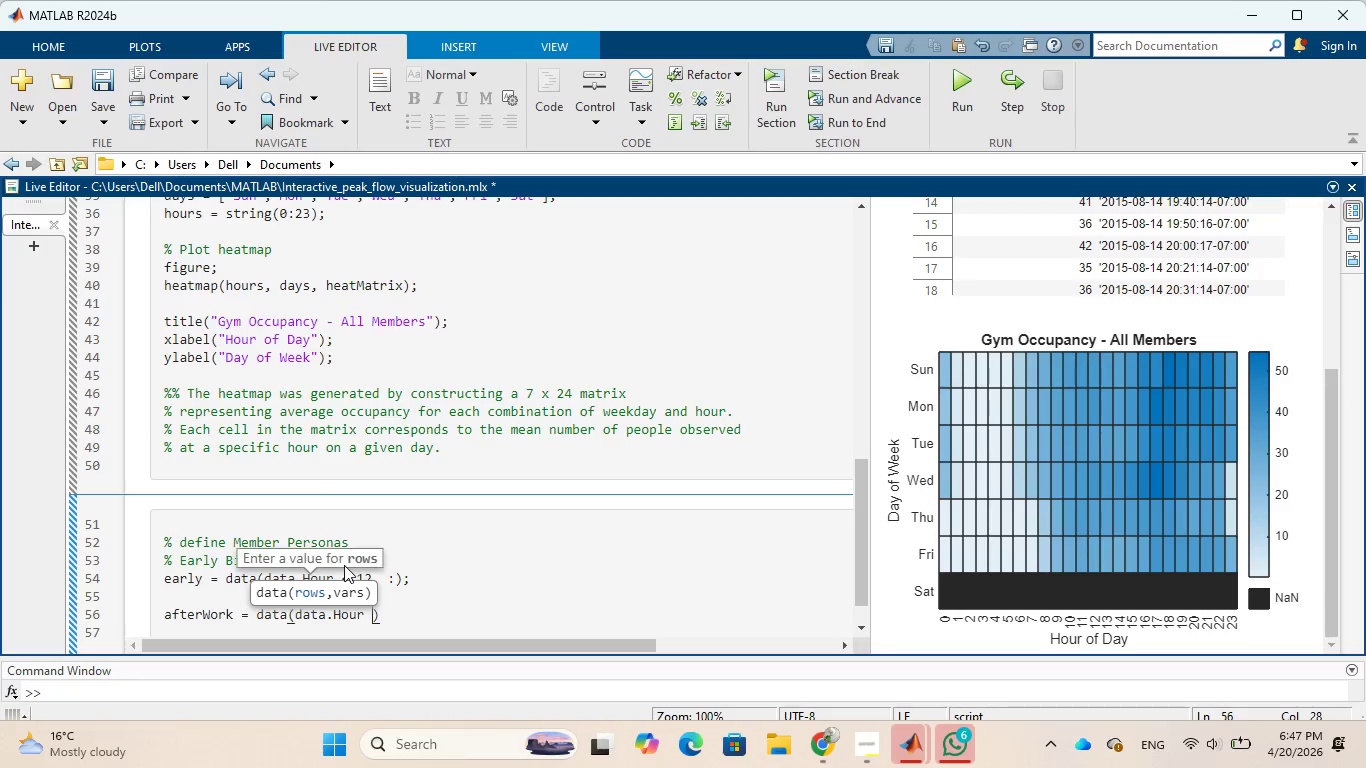 
type(> 17, :)
 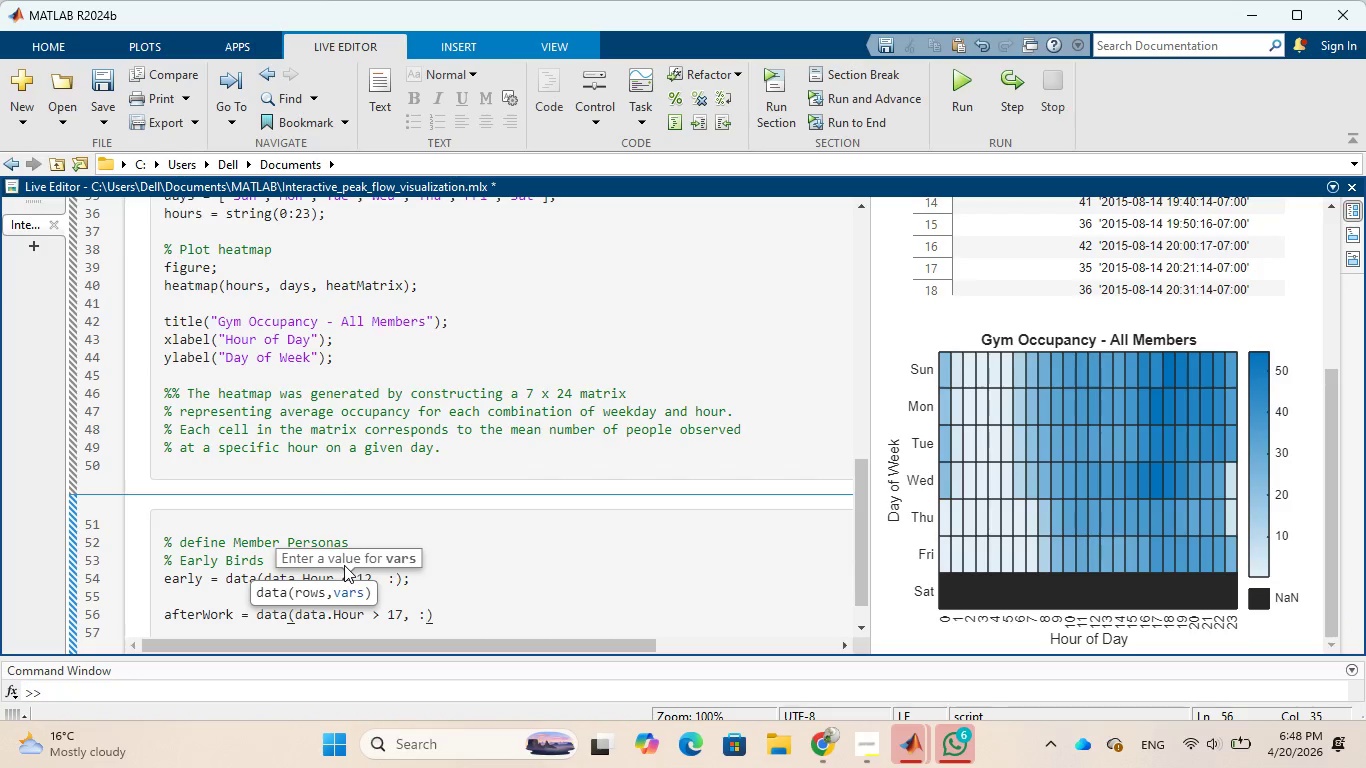 
key(ArrowRight)
 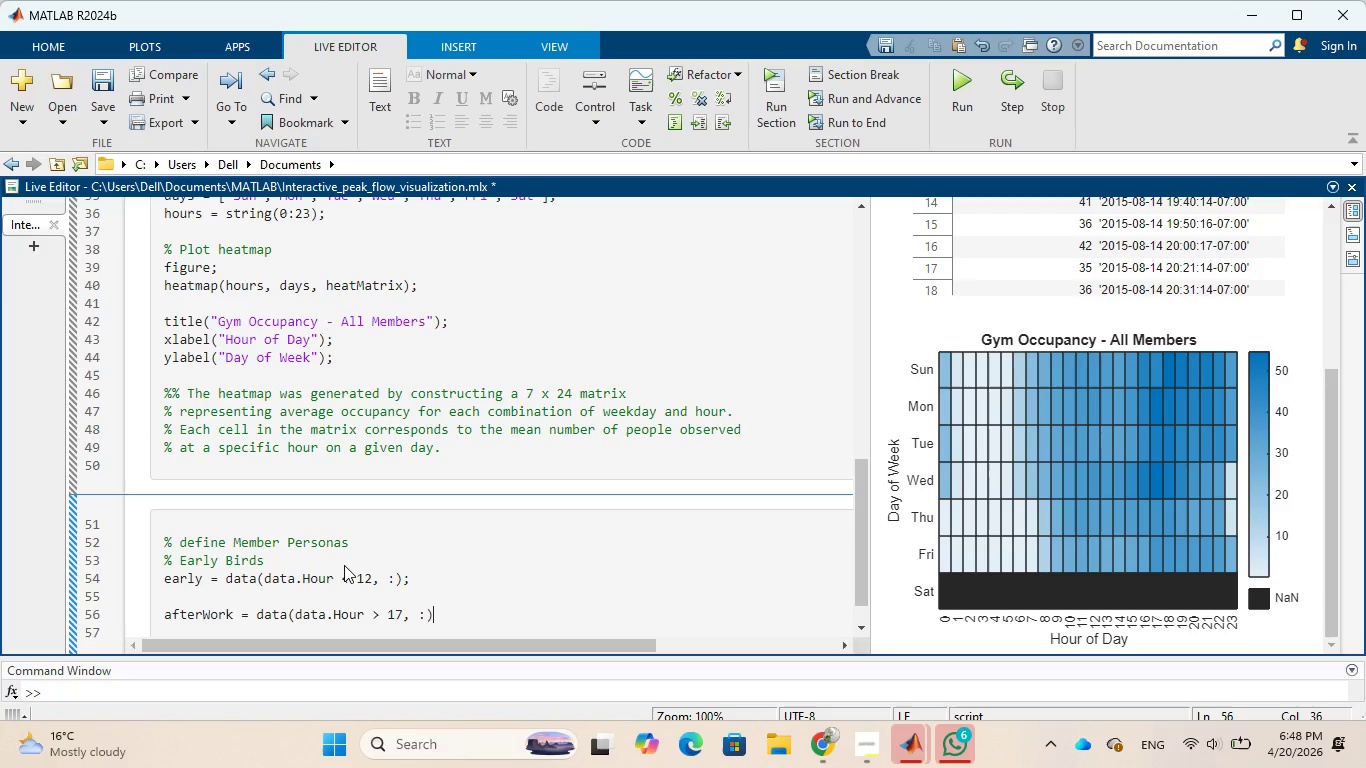 
key(Enter)
 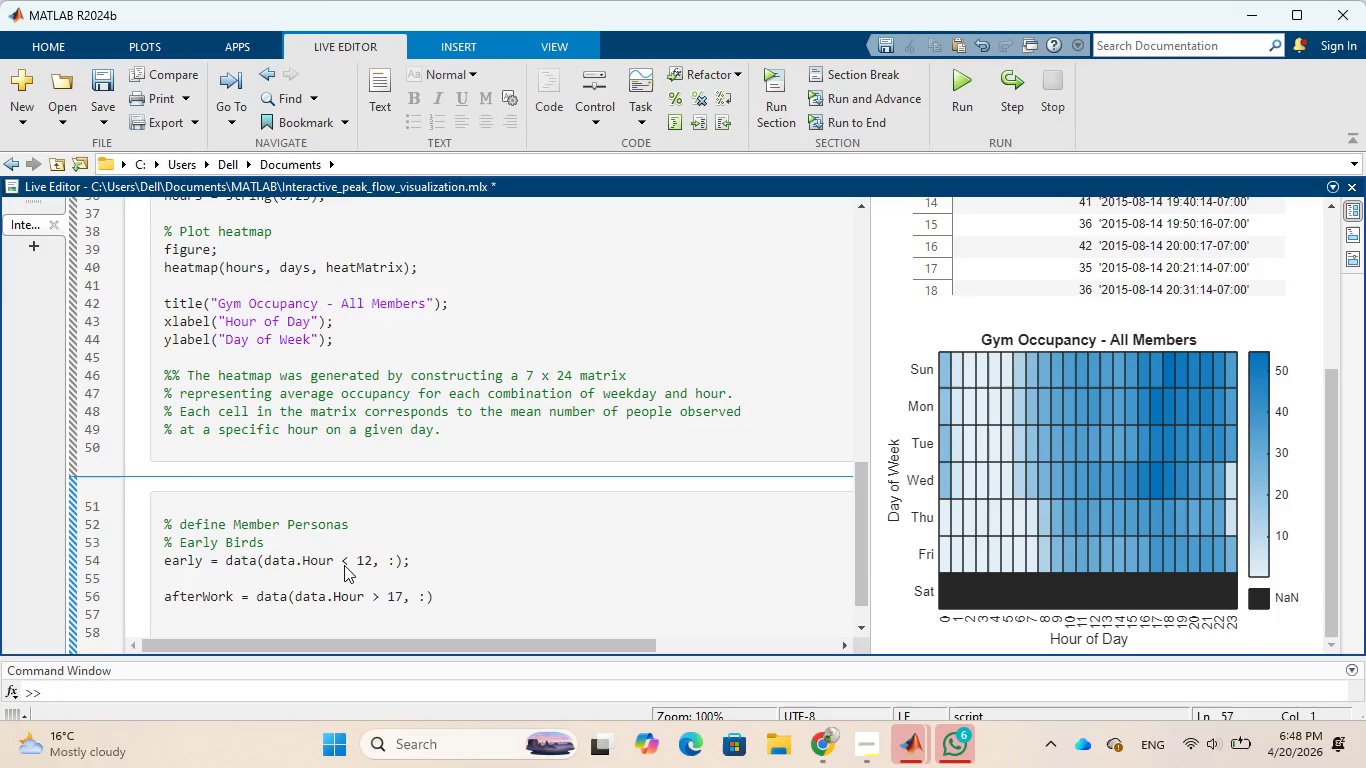 
wait(9.36)
 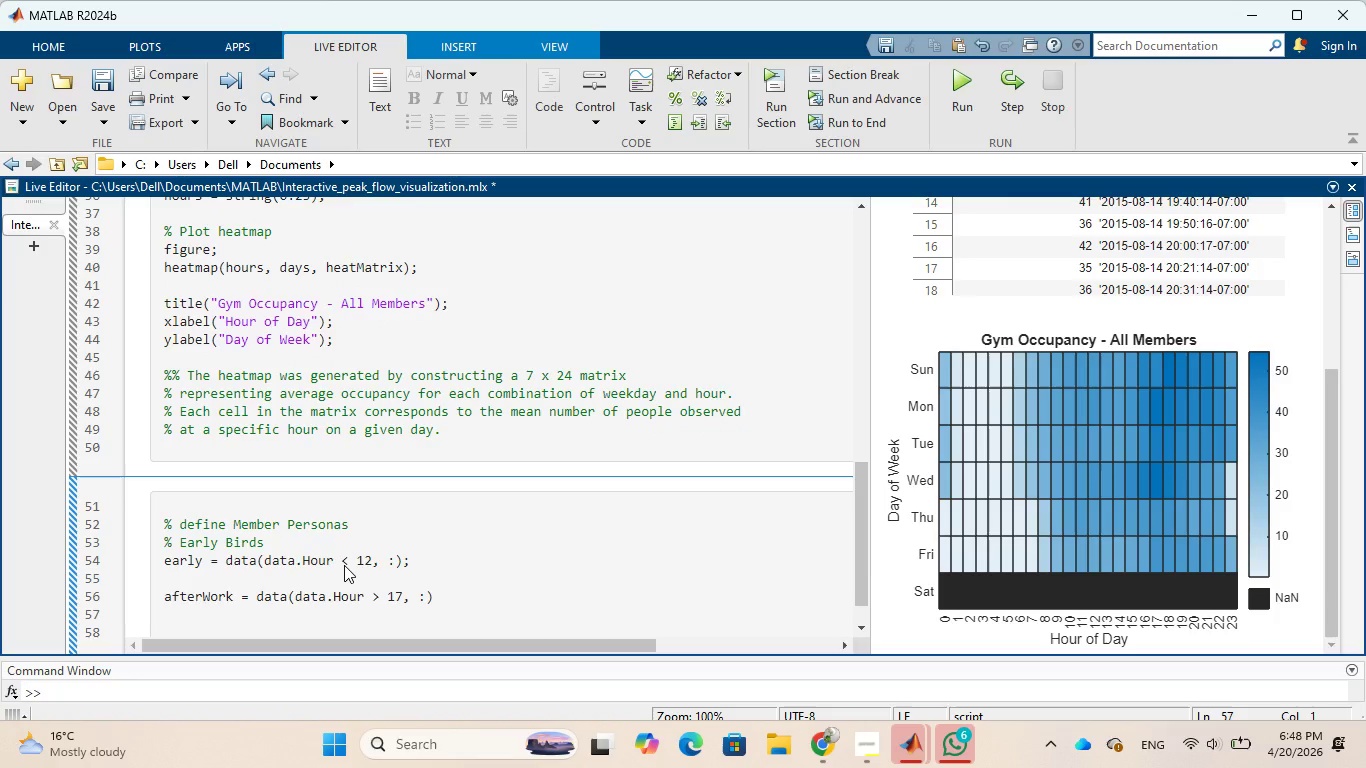 
left_click([381, 596])
 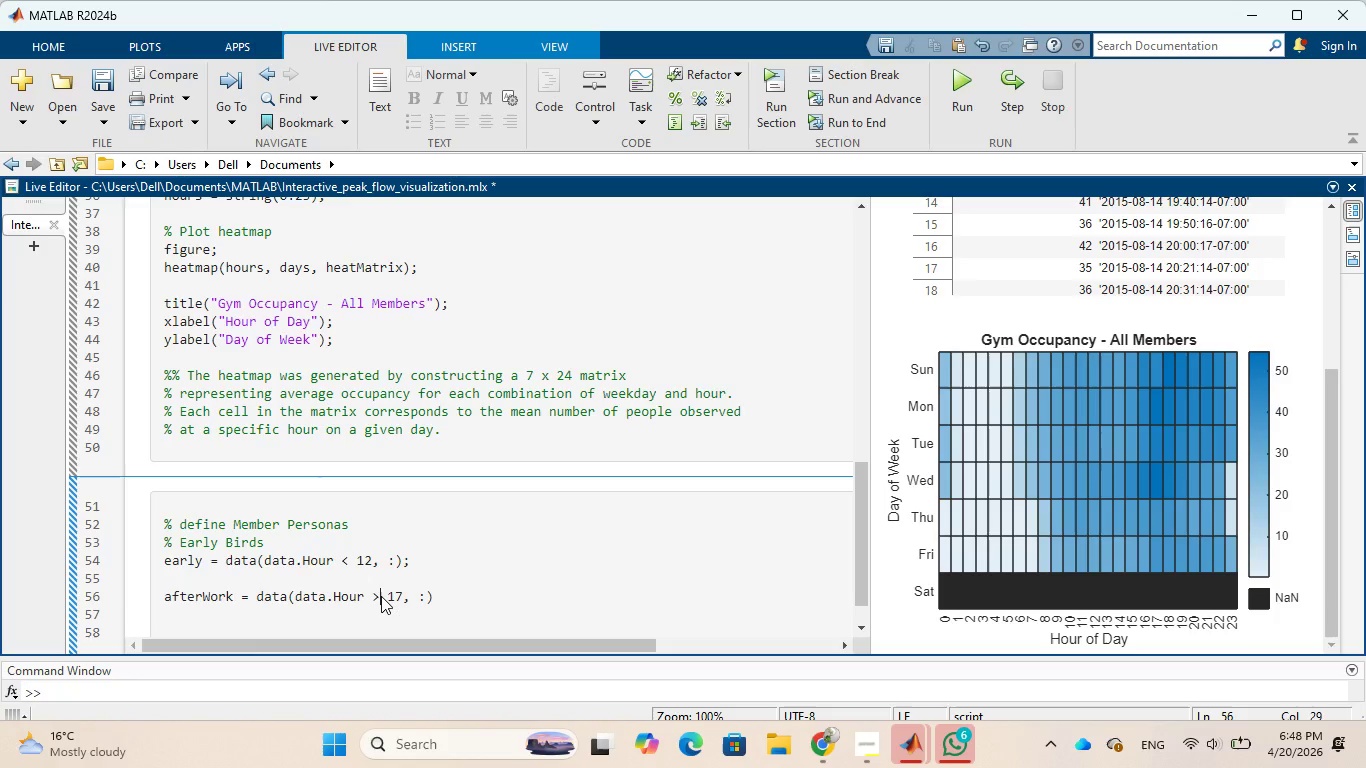 
key(Equal)
 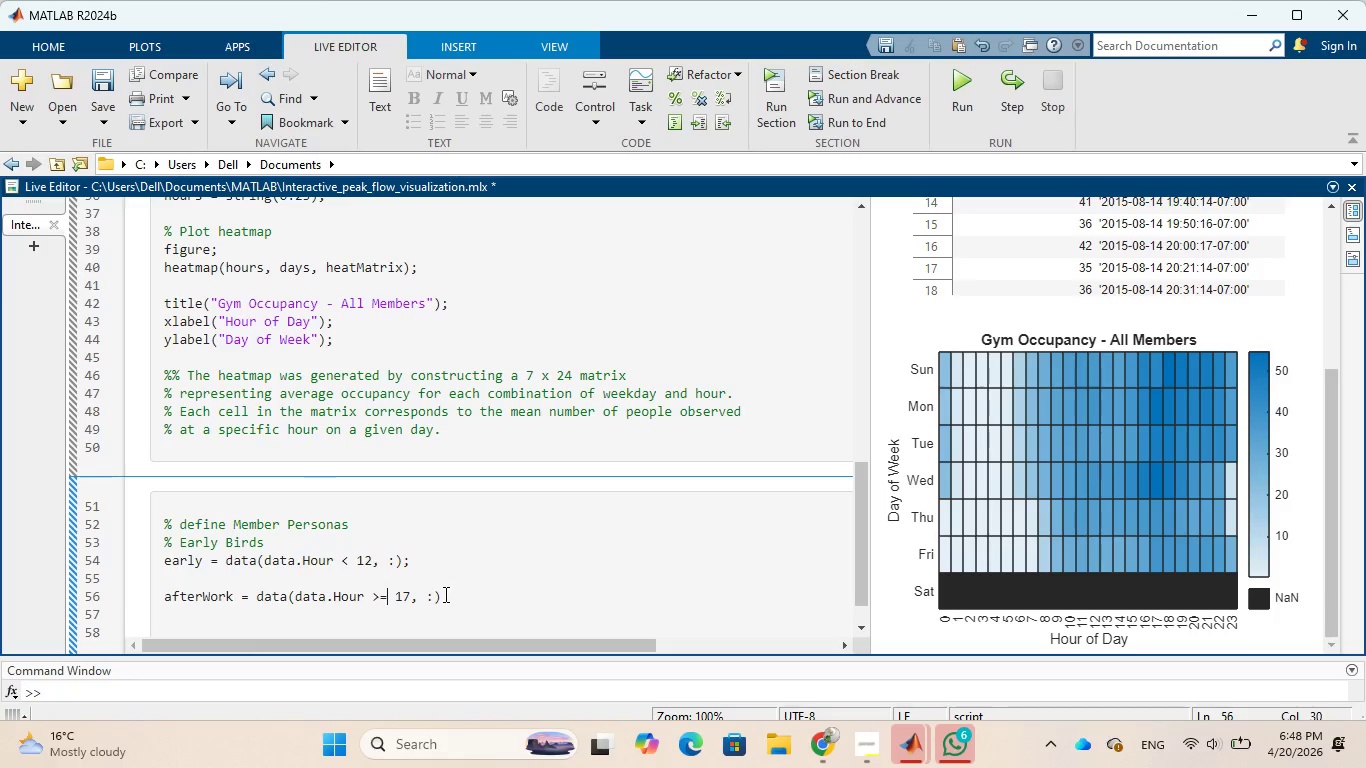 
left_click([443, 597])
 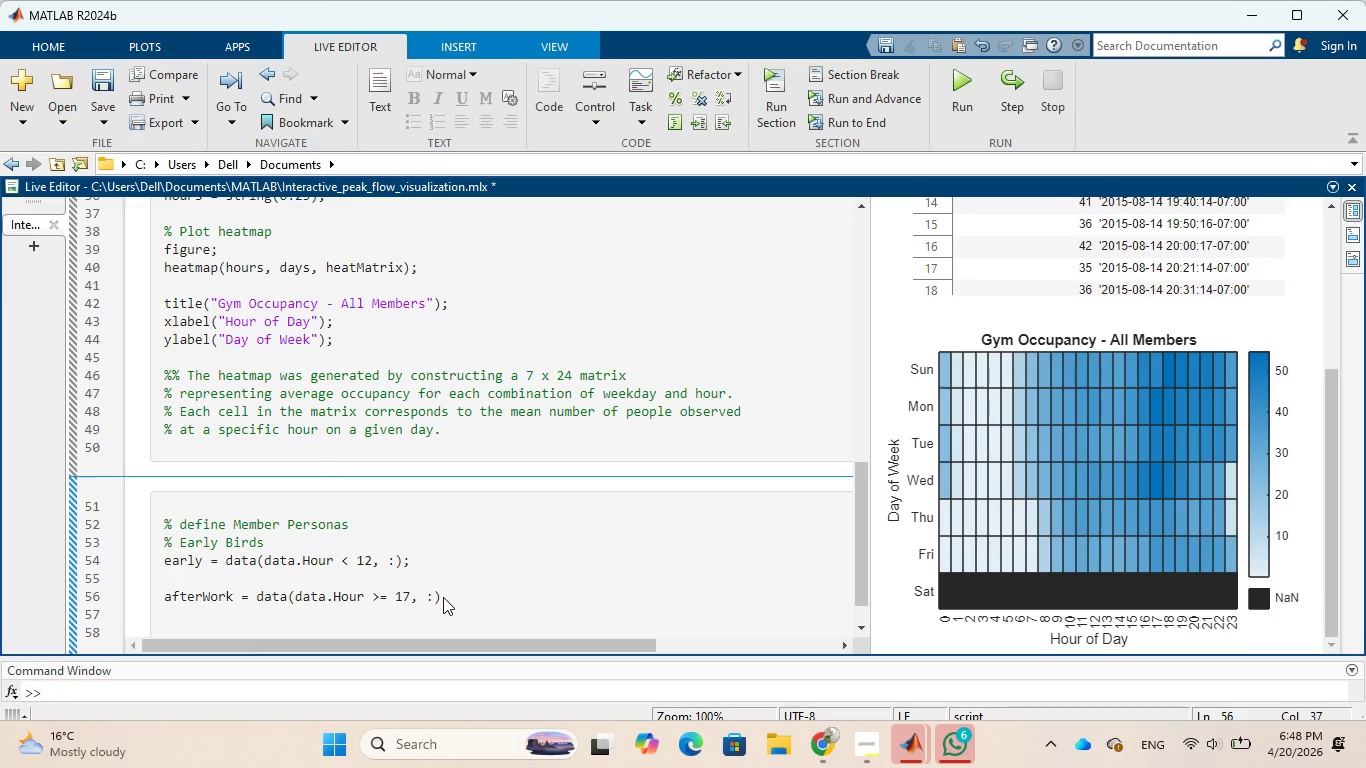 
key(Semicolon)
 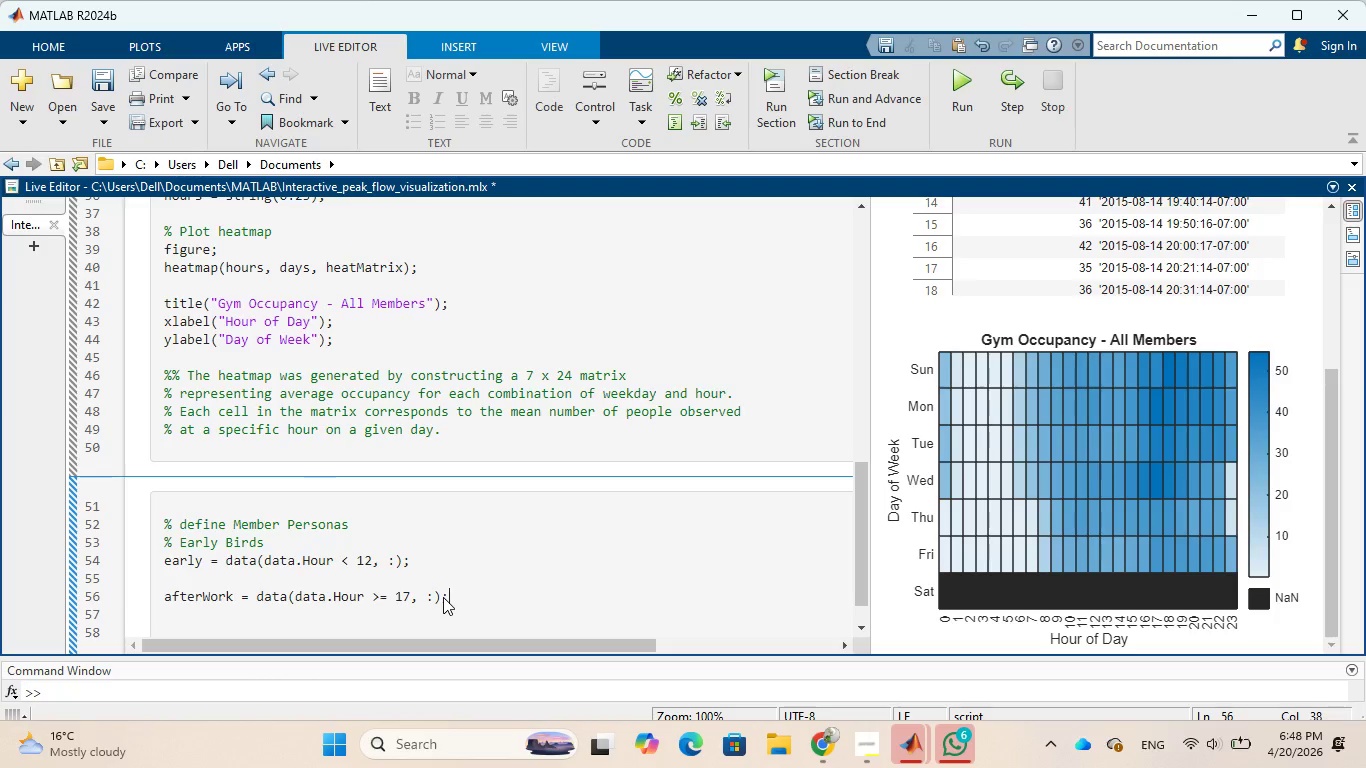 
wait(5.25)
 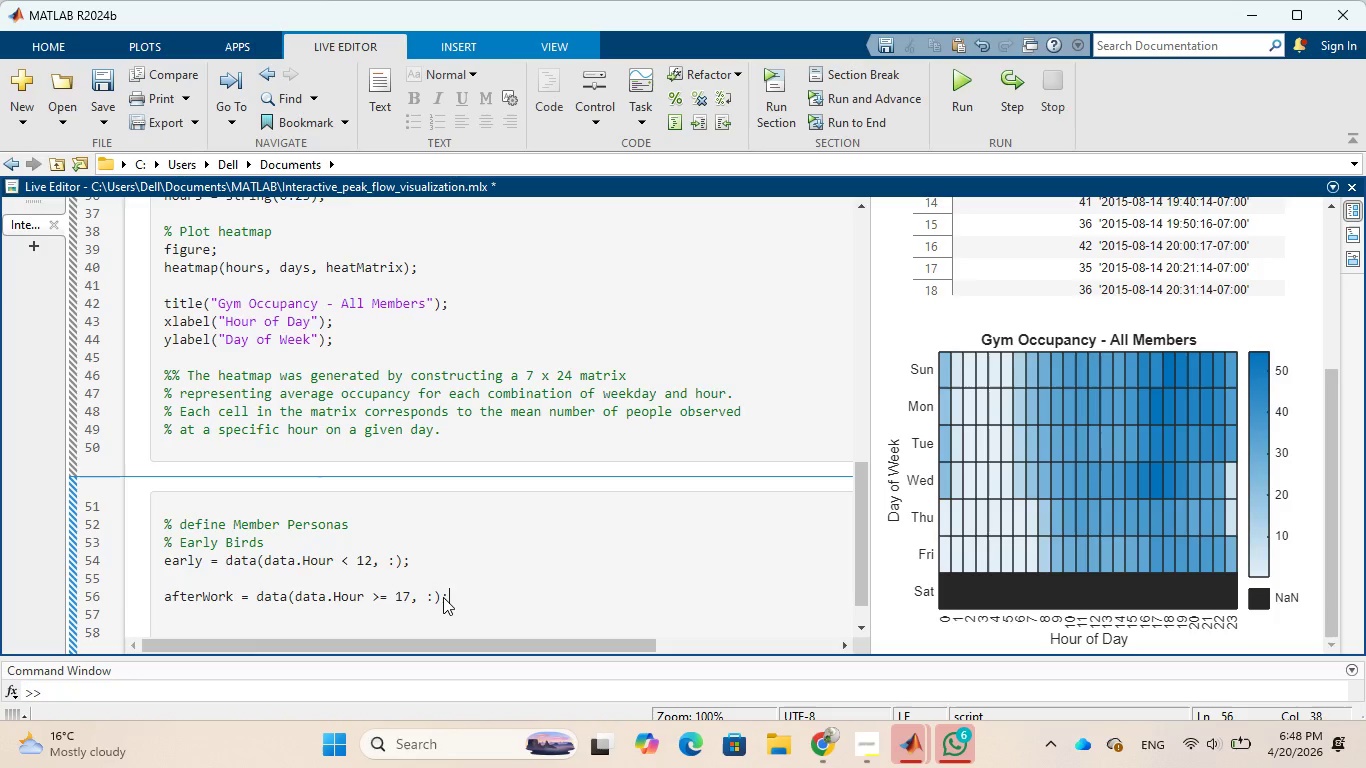 
key(Enter)
 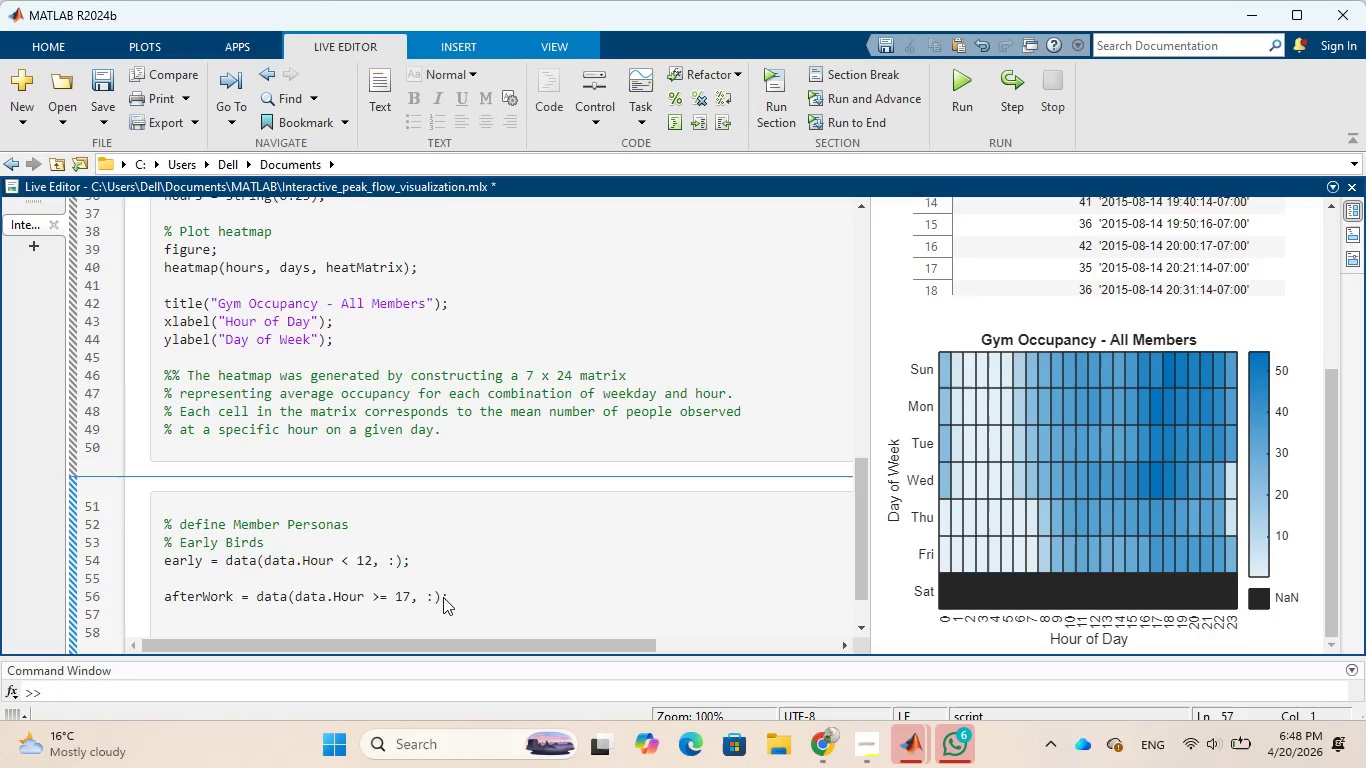 
key(Enter)
 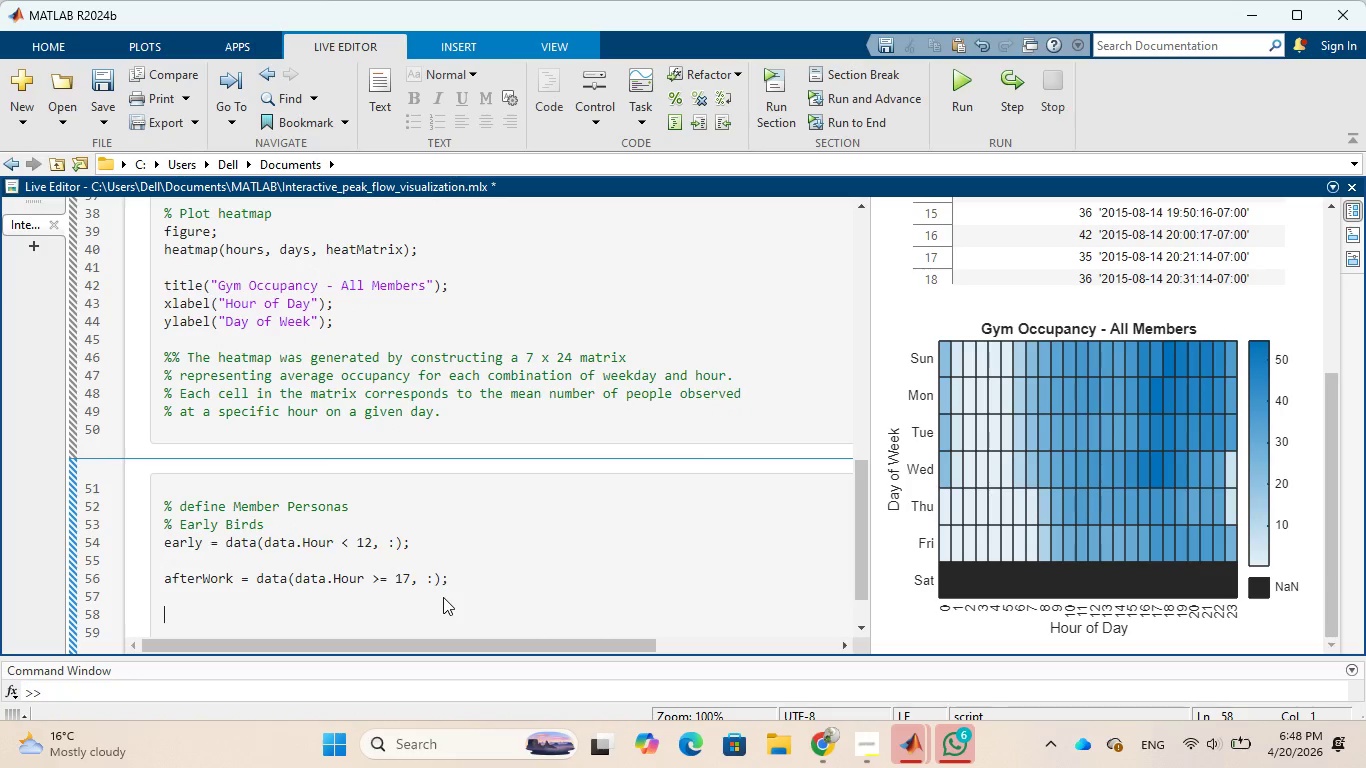 
wait(6.86)
 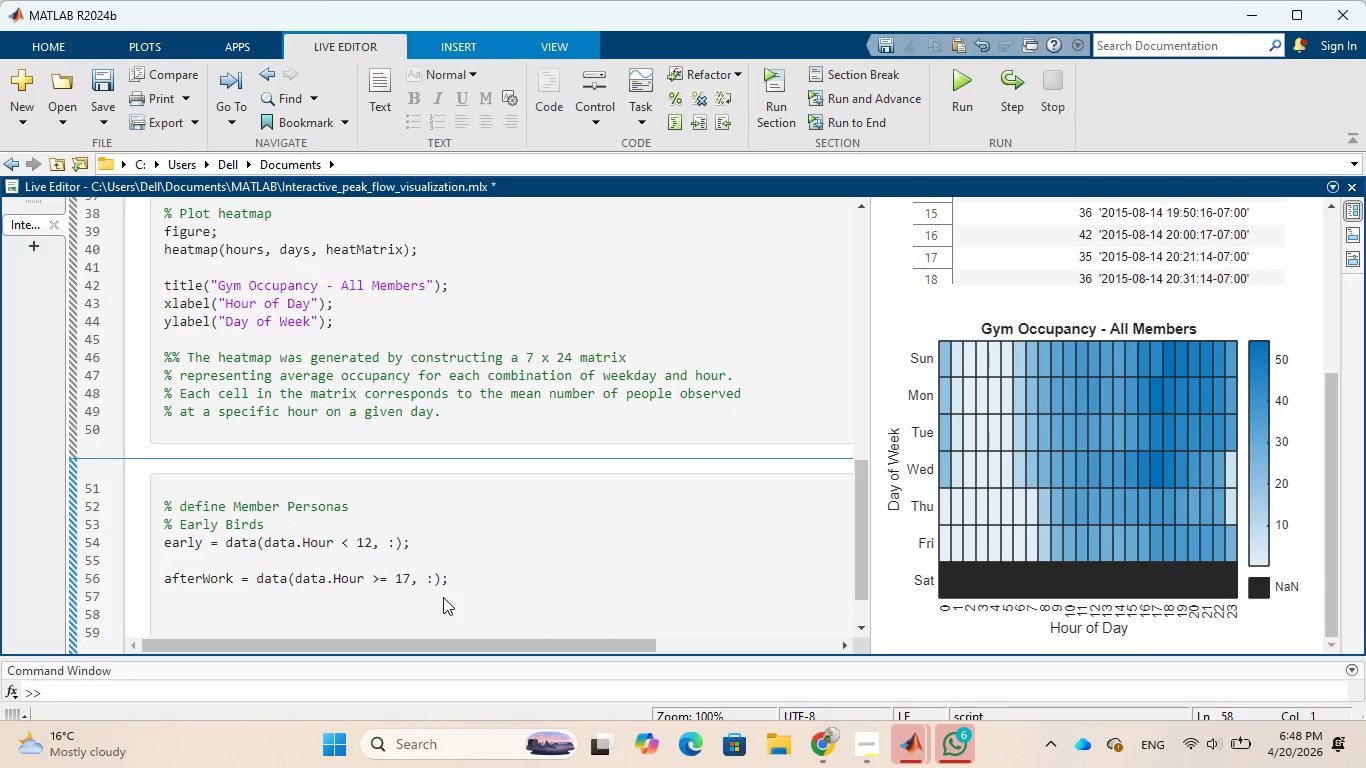 
type(%Wee)
key(Backspace)
key(Backspace)
key(Backspace)
type(c)
key(Backspace)
type( Weekend)
 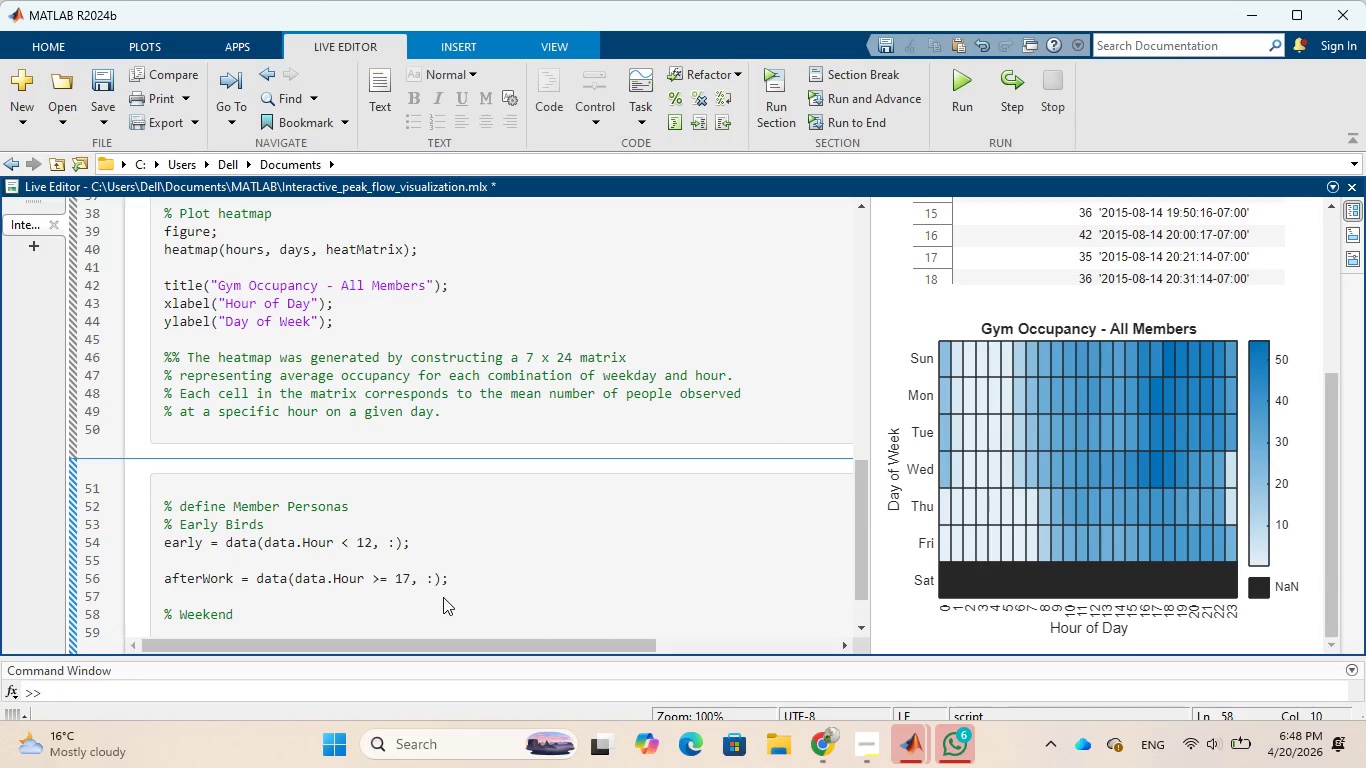 
wait(7.39)
 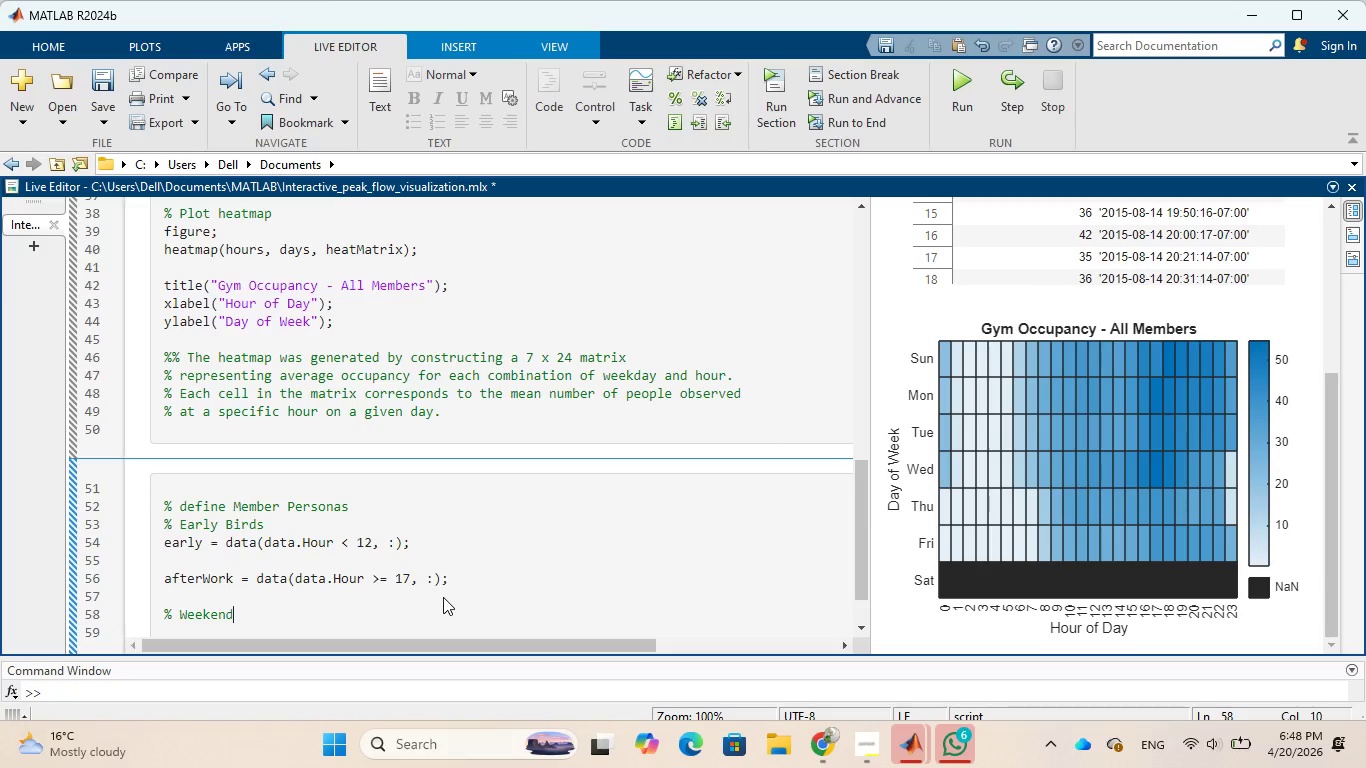 
type( climbers)
 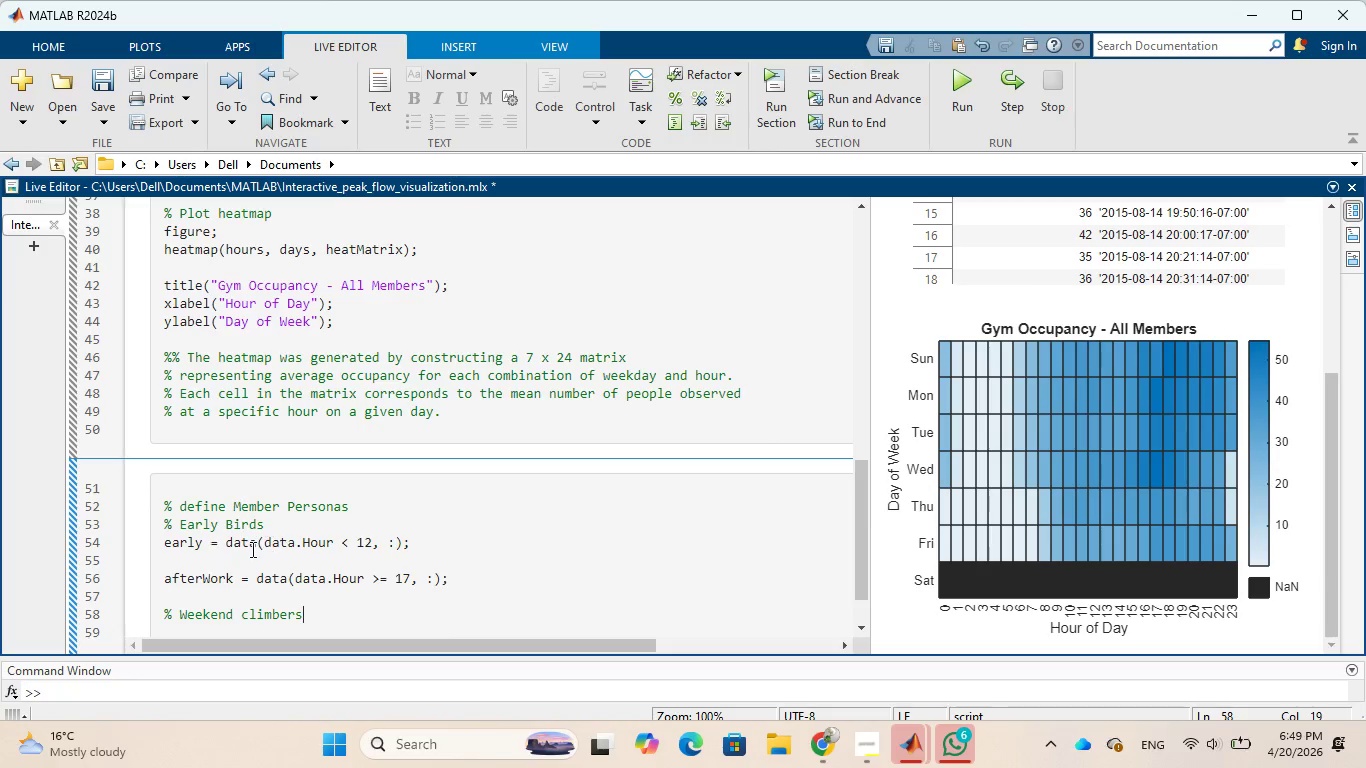 
left_click([175, 560])
 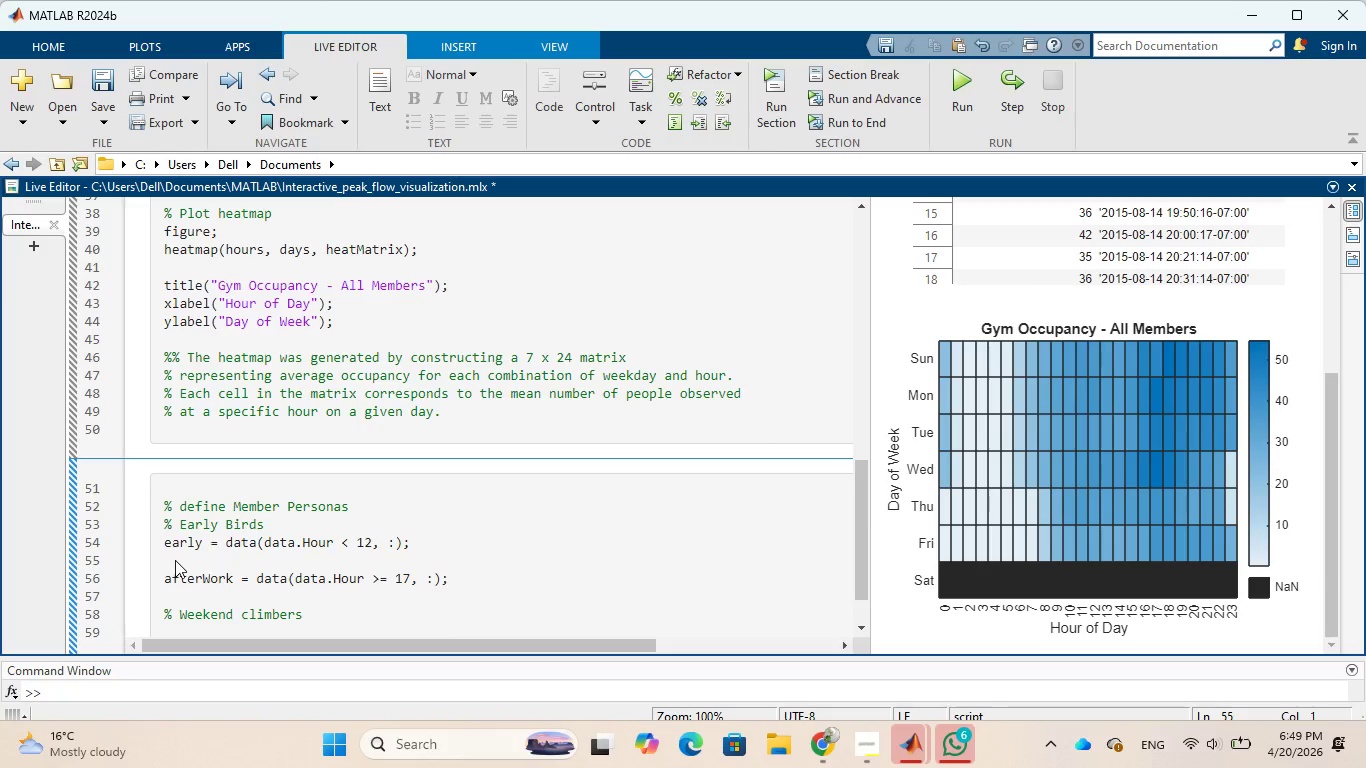 
key(Enter)
 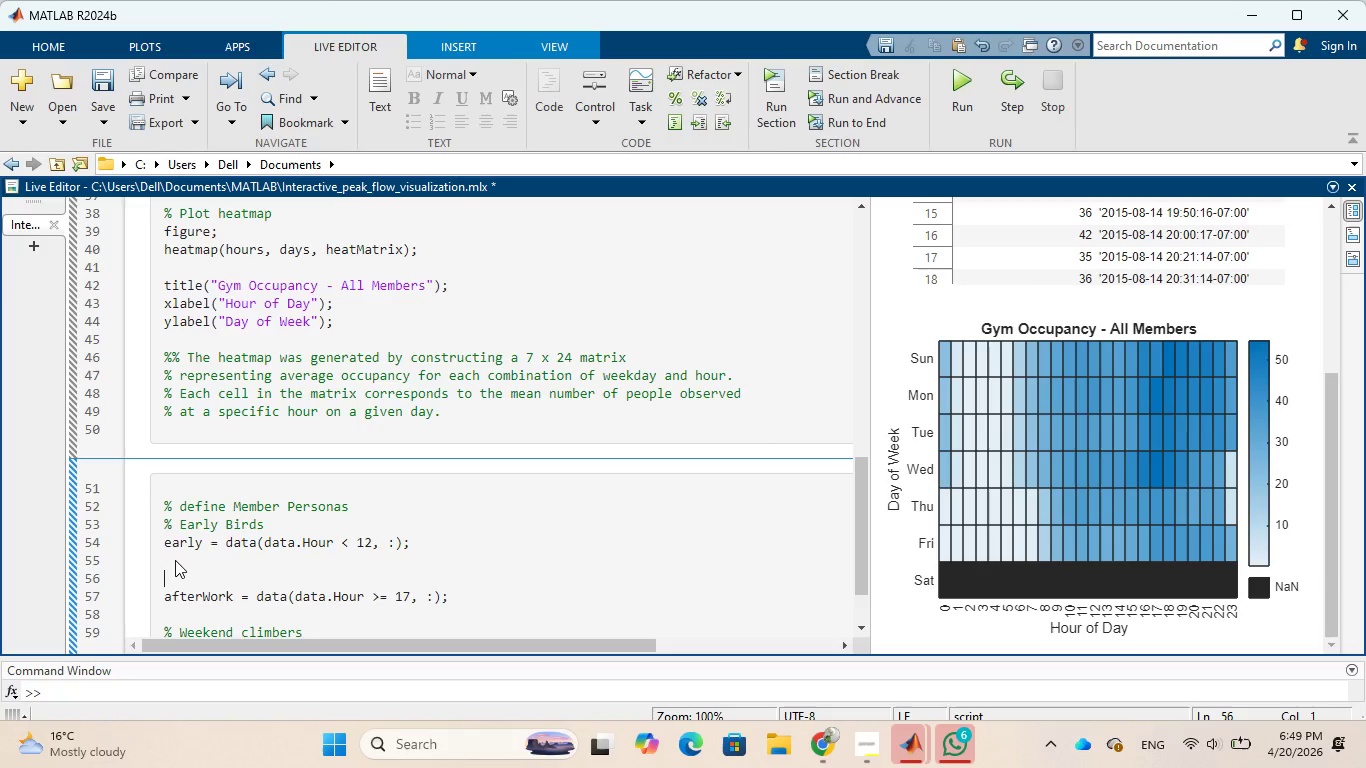 
key(Shift+5)
 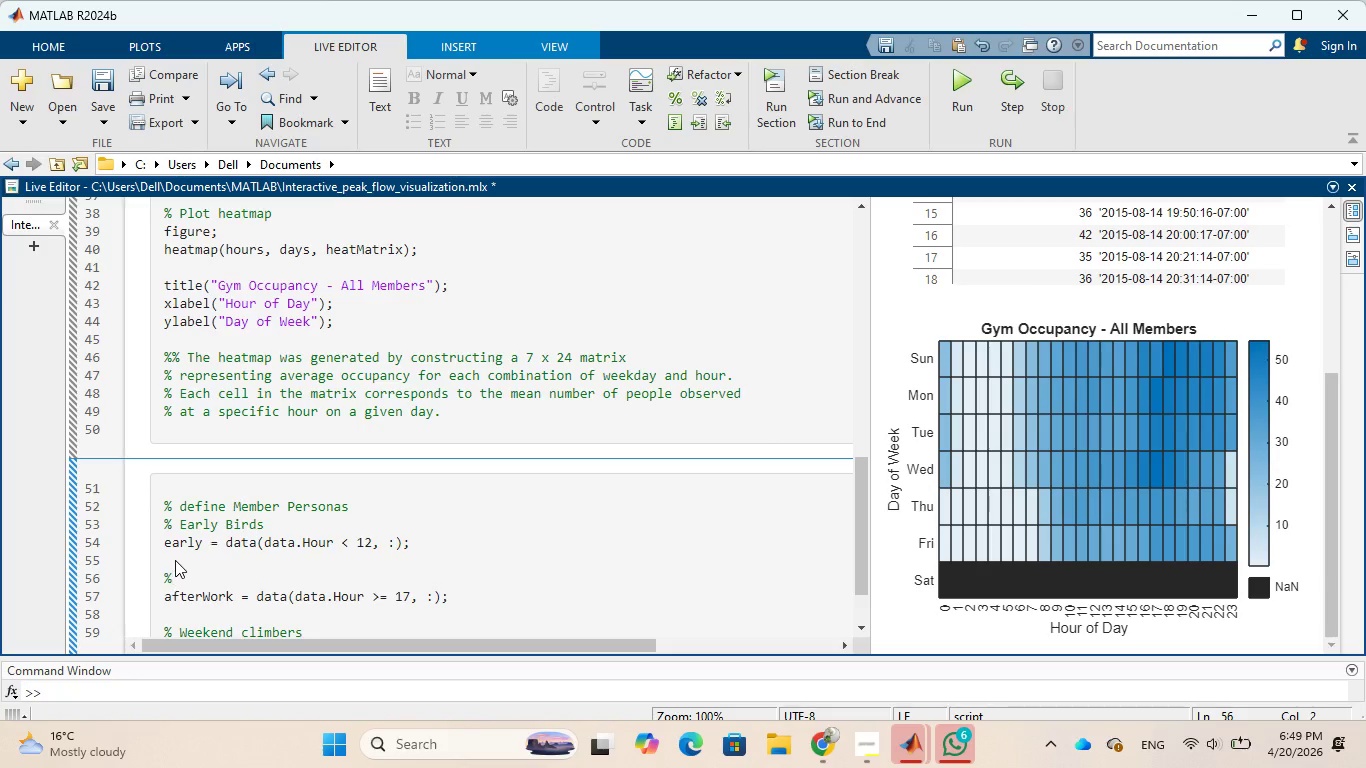 
type(After wi)
key(Backspace)
type(ork)
 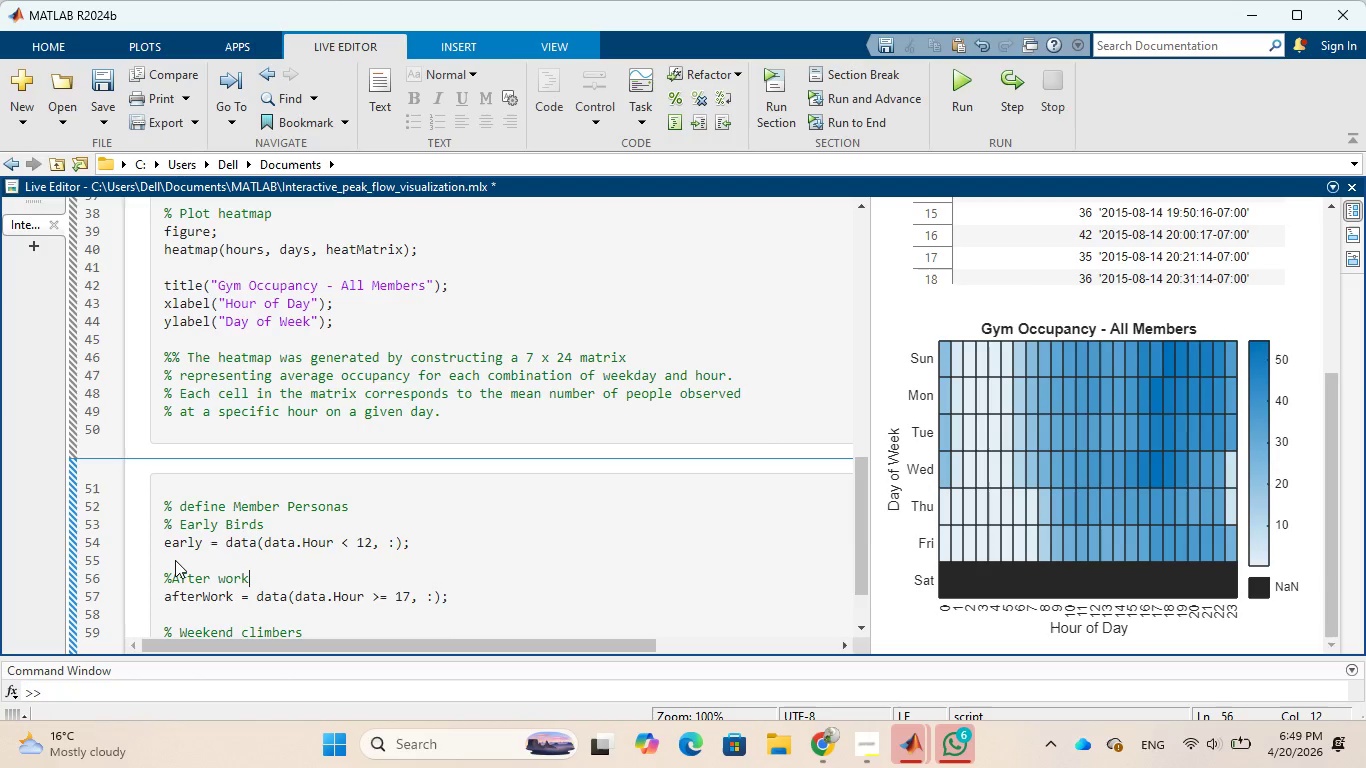 
wait(41.56)
 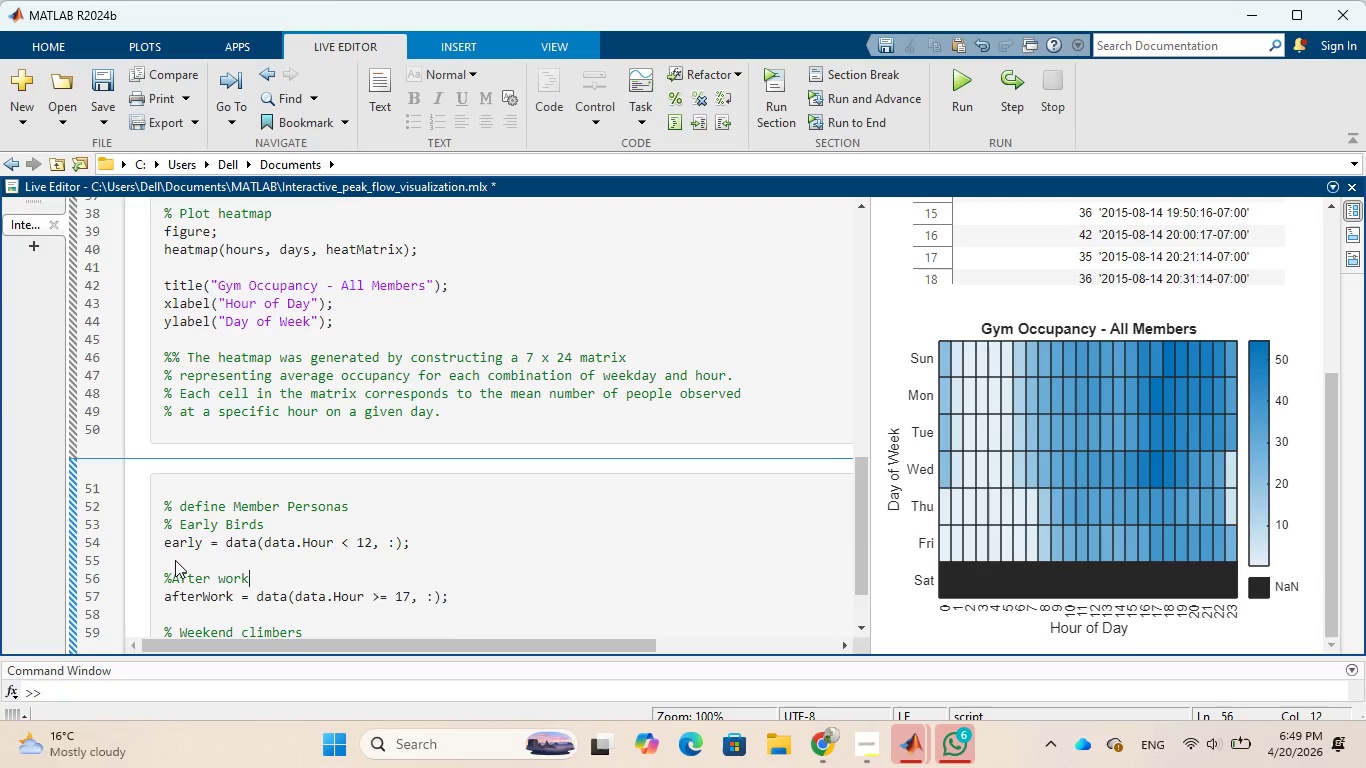 
scroll: coordinate [548, 553], scroll_direction: down, amount: 1.0
 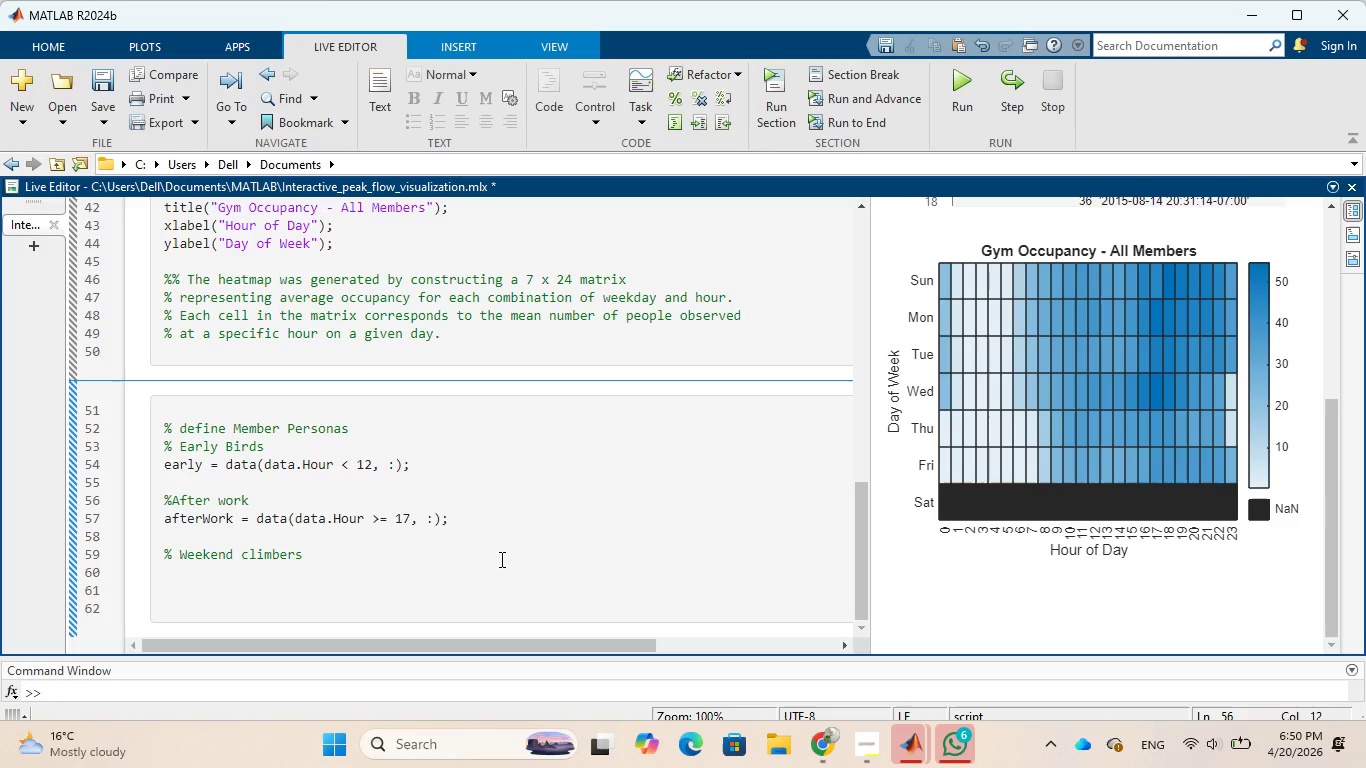 
wait(13.93)
 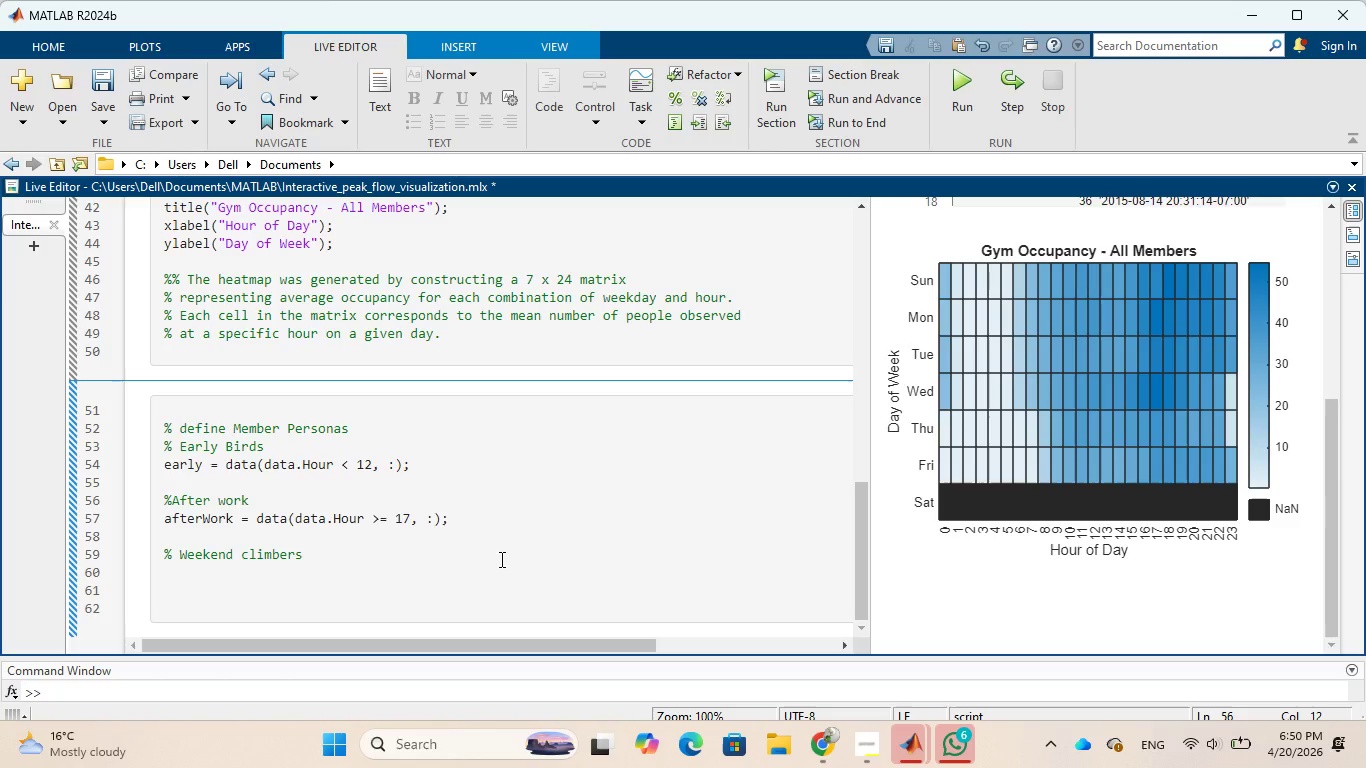 
left_click([352, 561])
 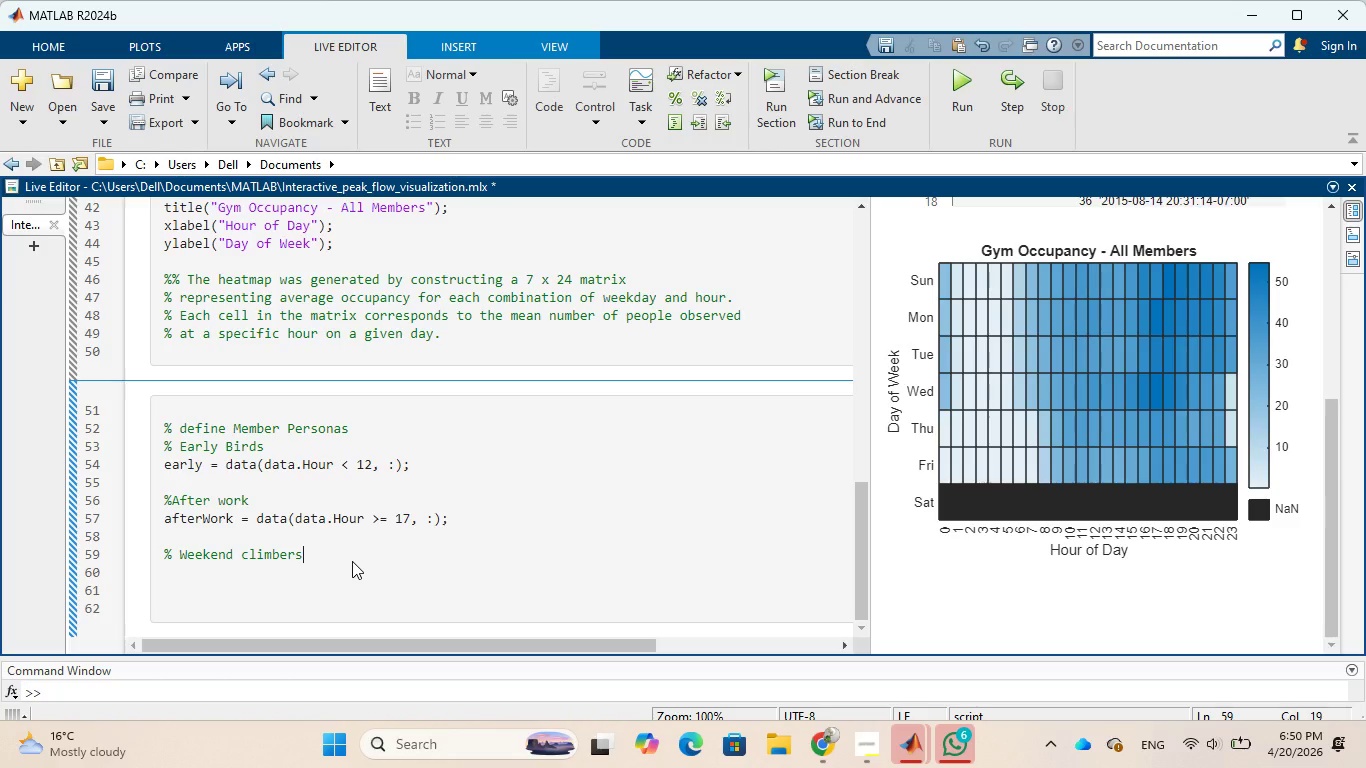 
key(Enter)
 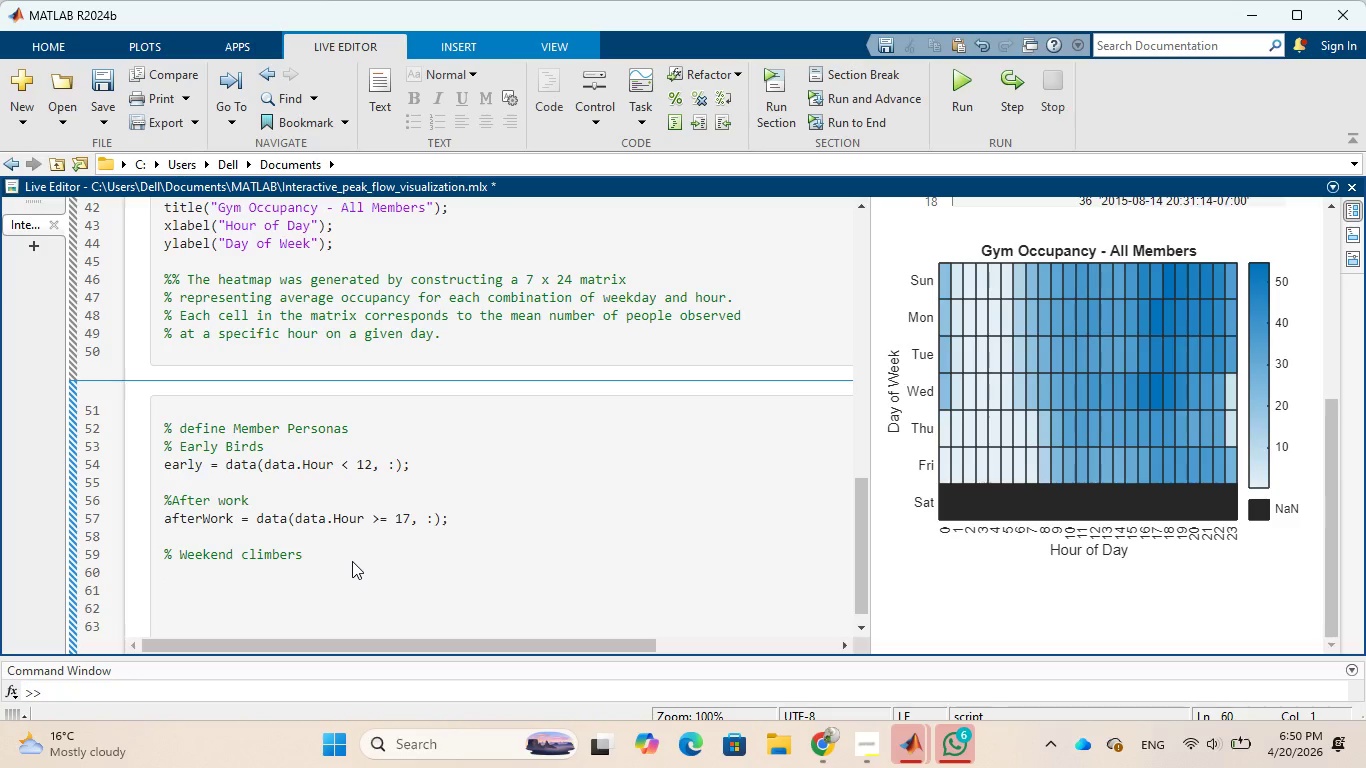 
type(weekend = )
 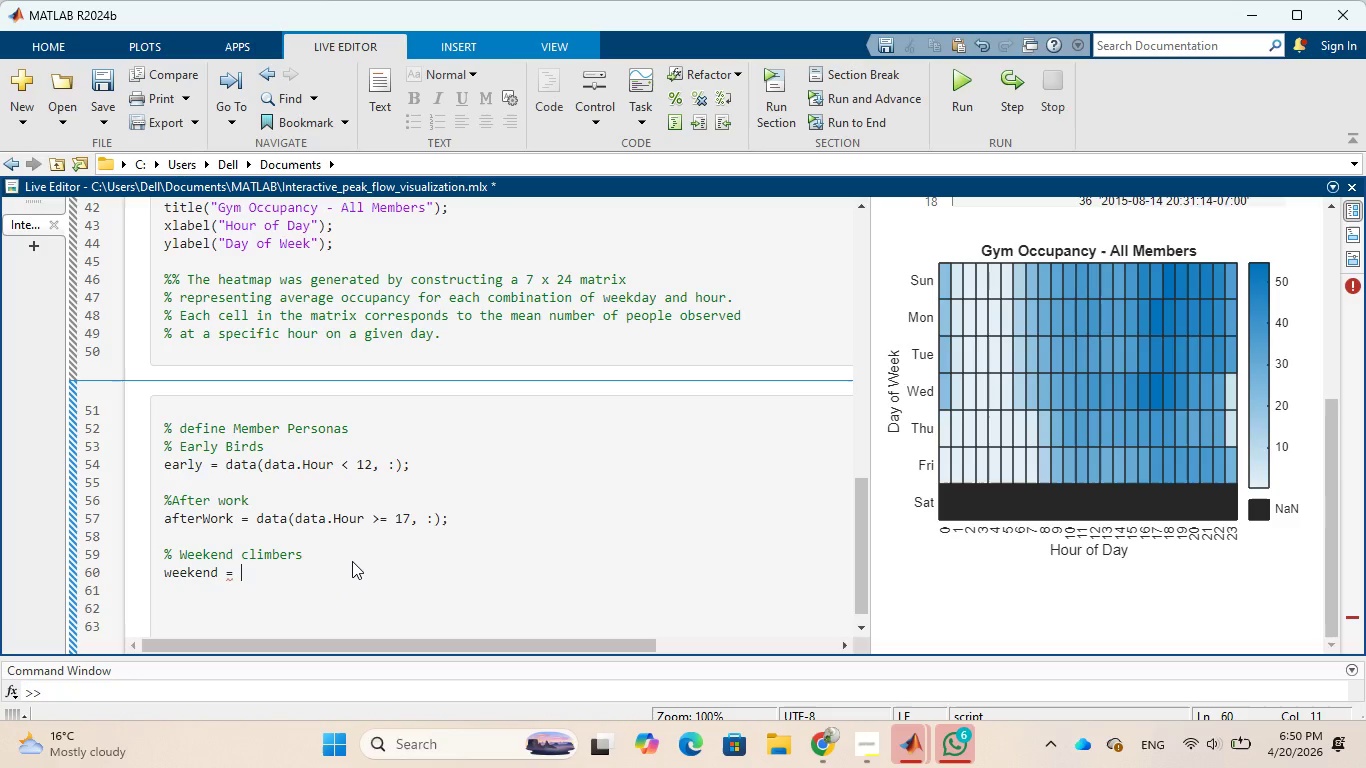 
type(data()
 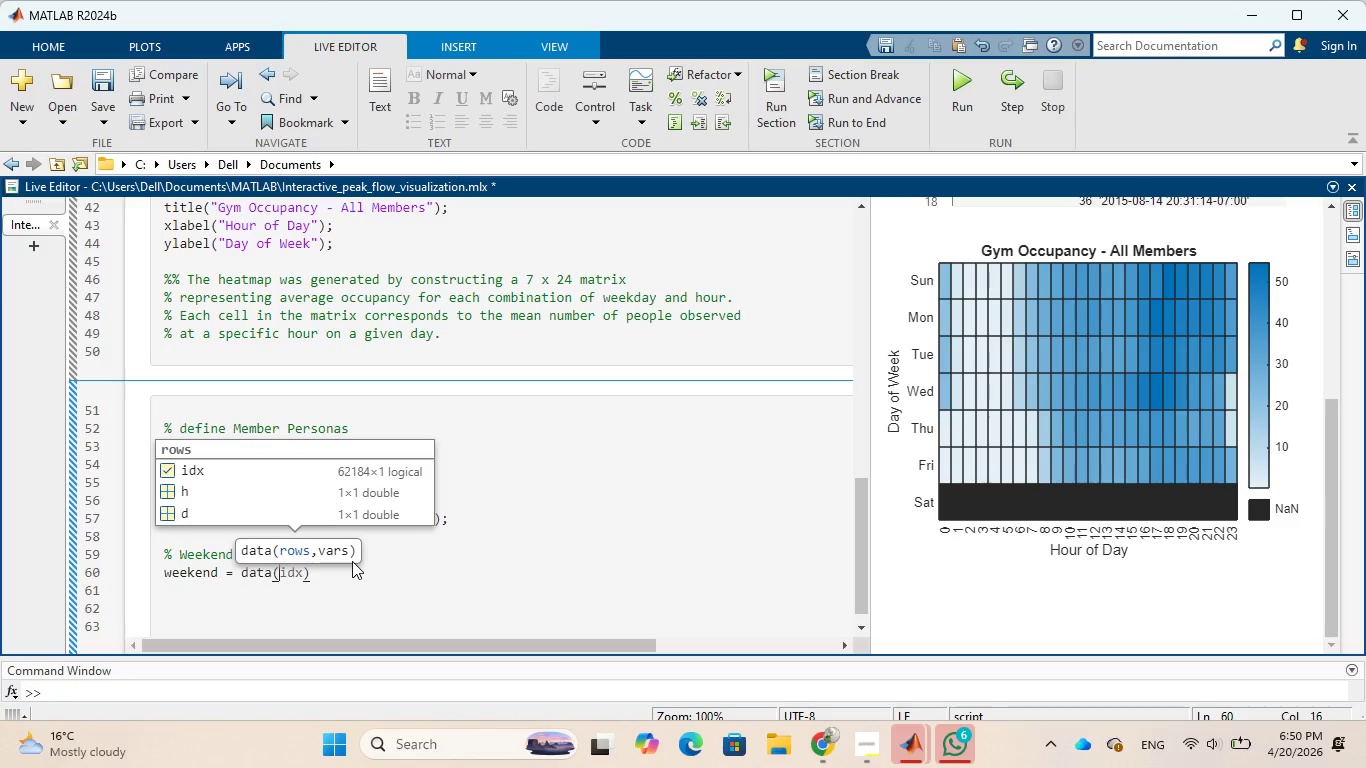 
type(data.)
 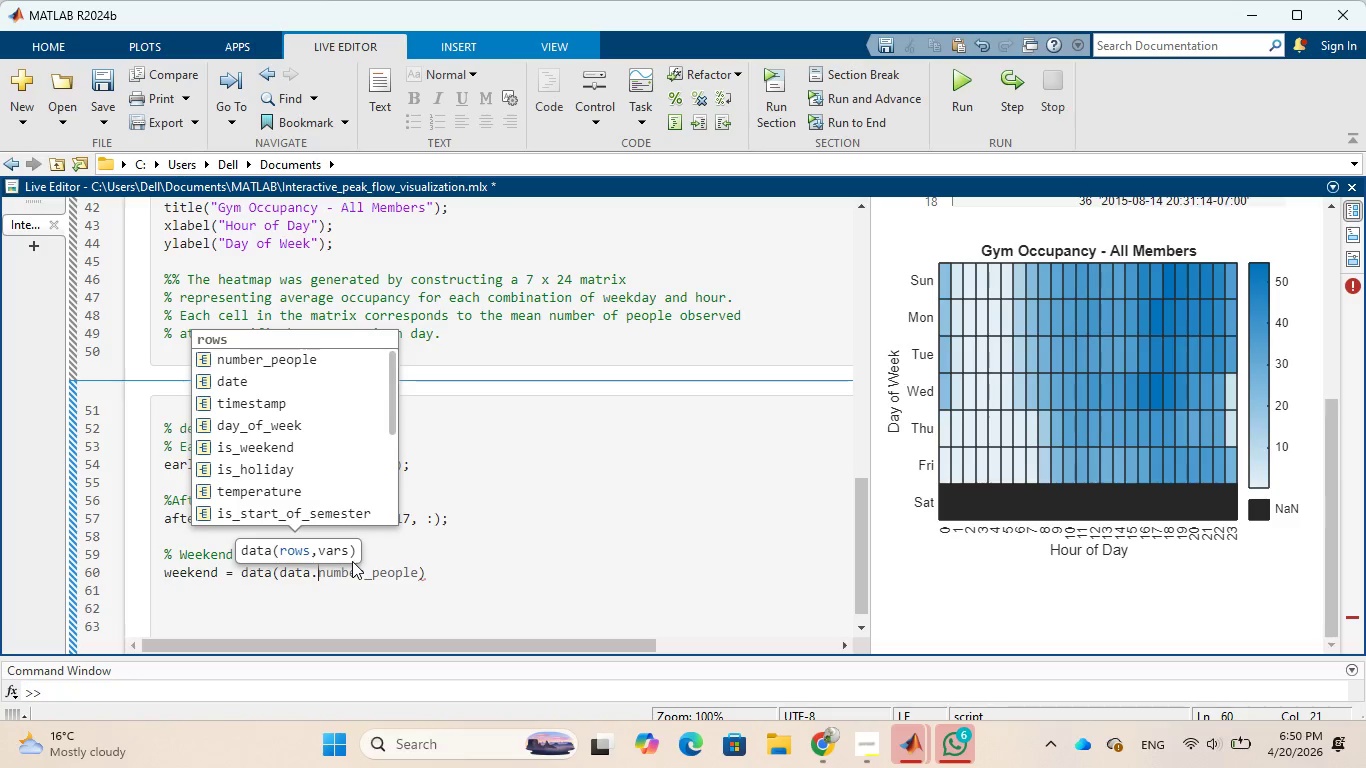 
wait(8.5)
 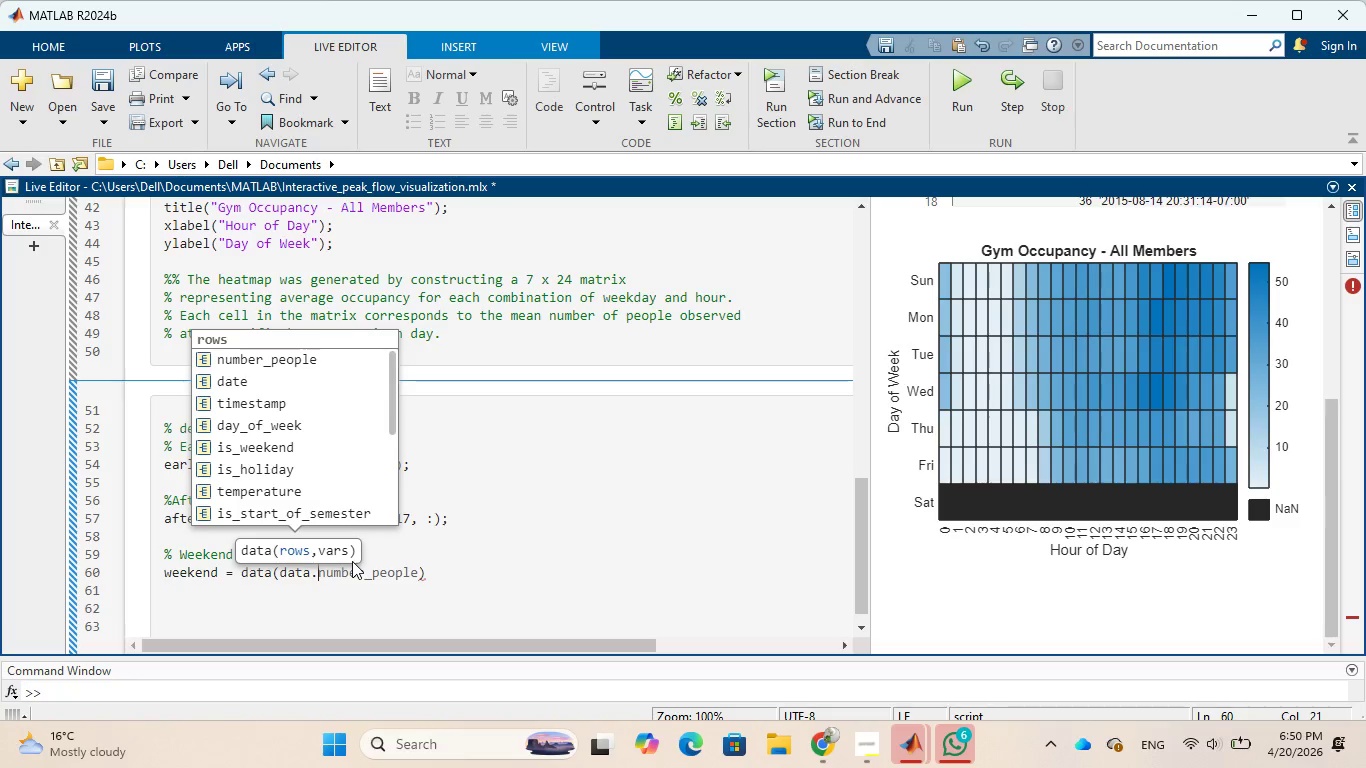 
left_click([286, 441])
 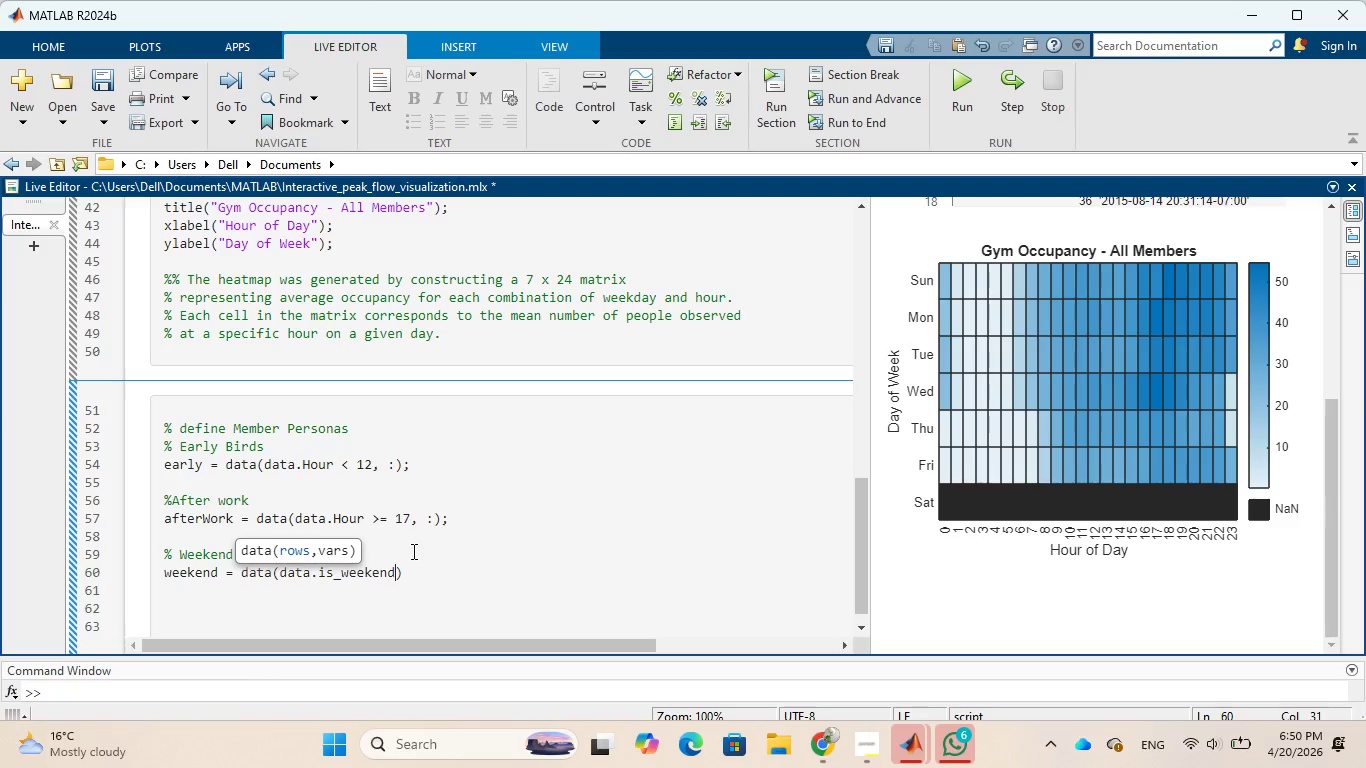 
wait(6.89)
 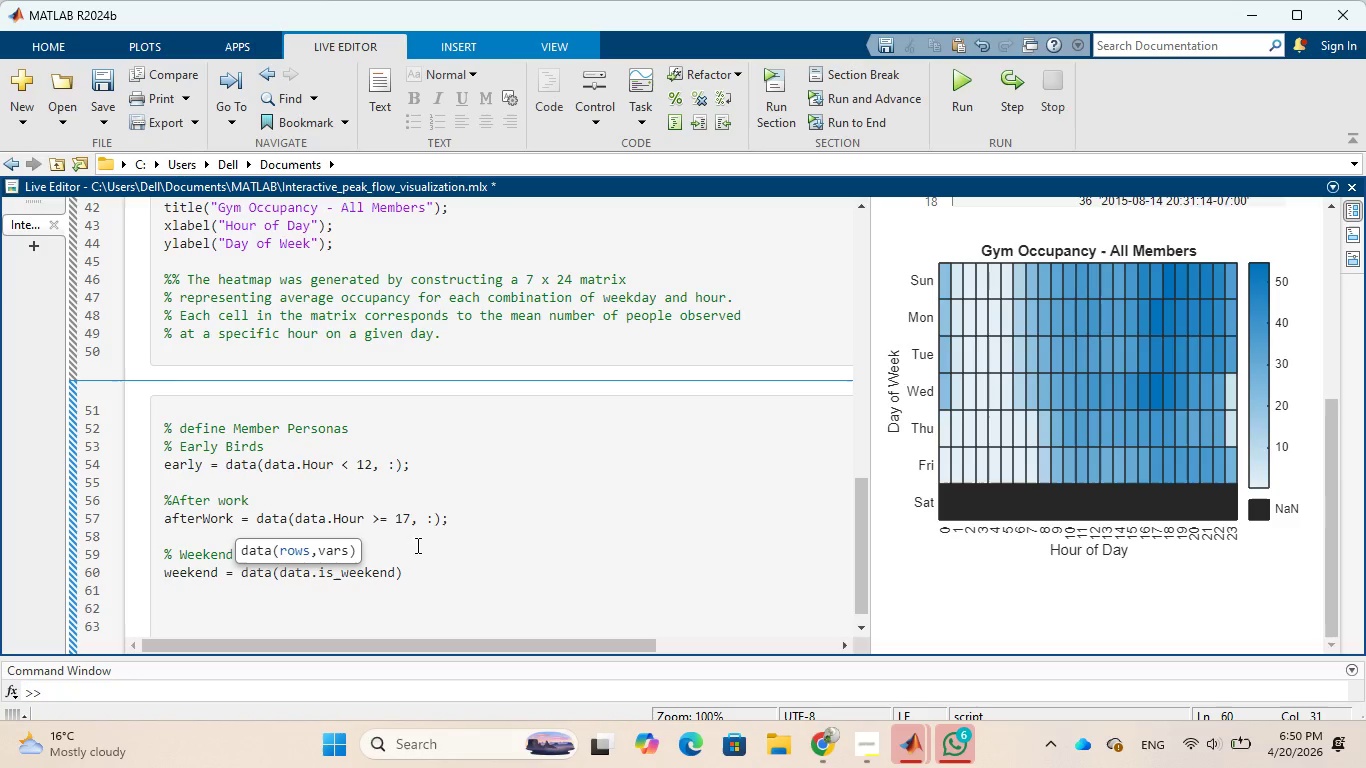 
key(Space)
 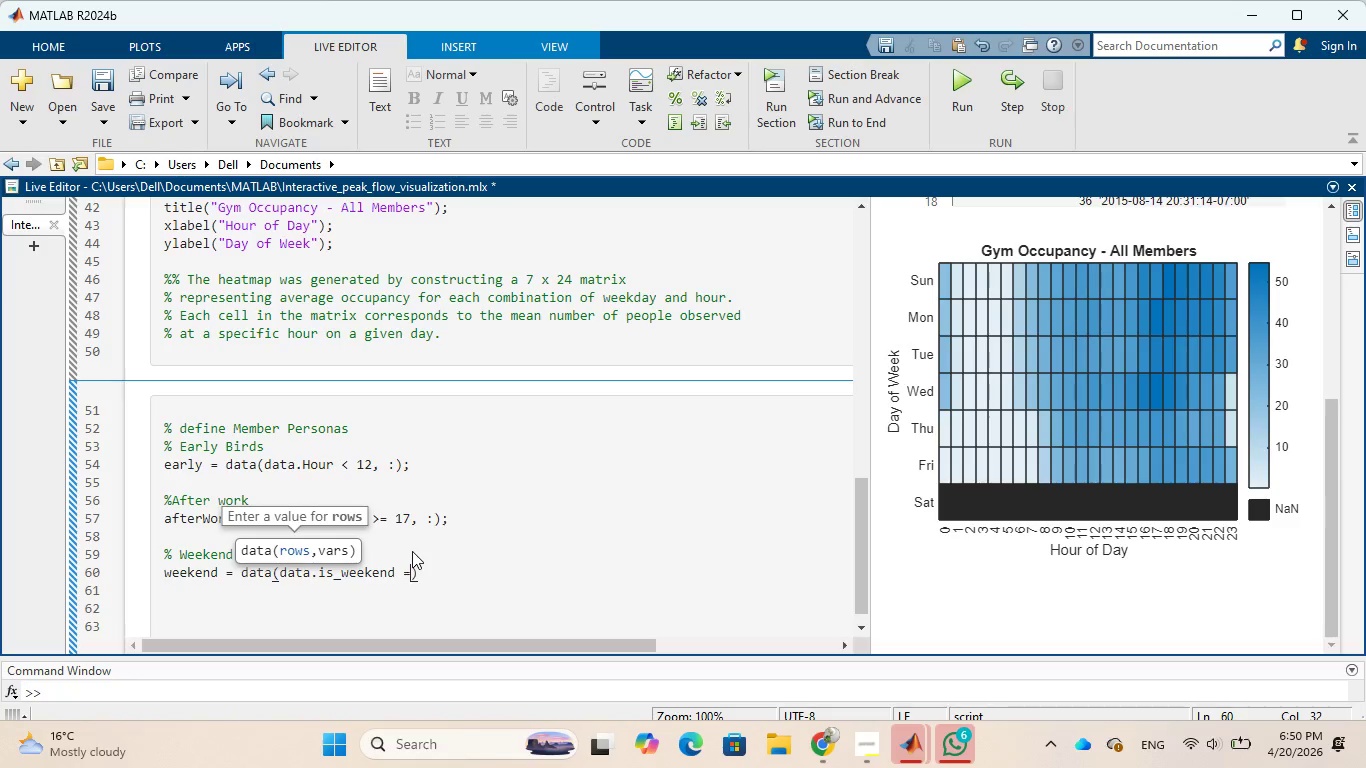 
key(Equal)
 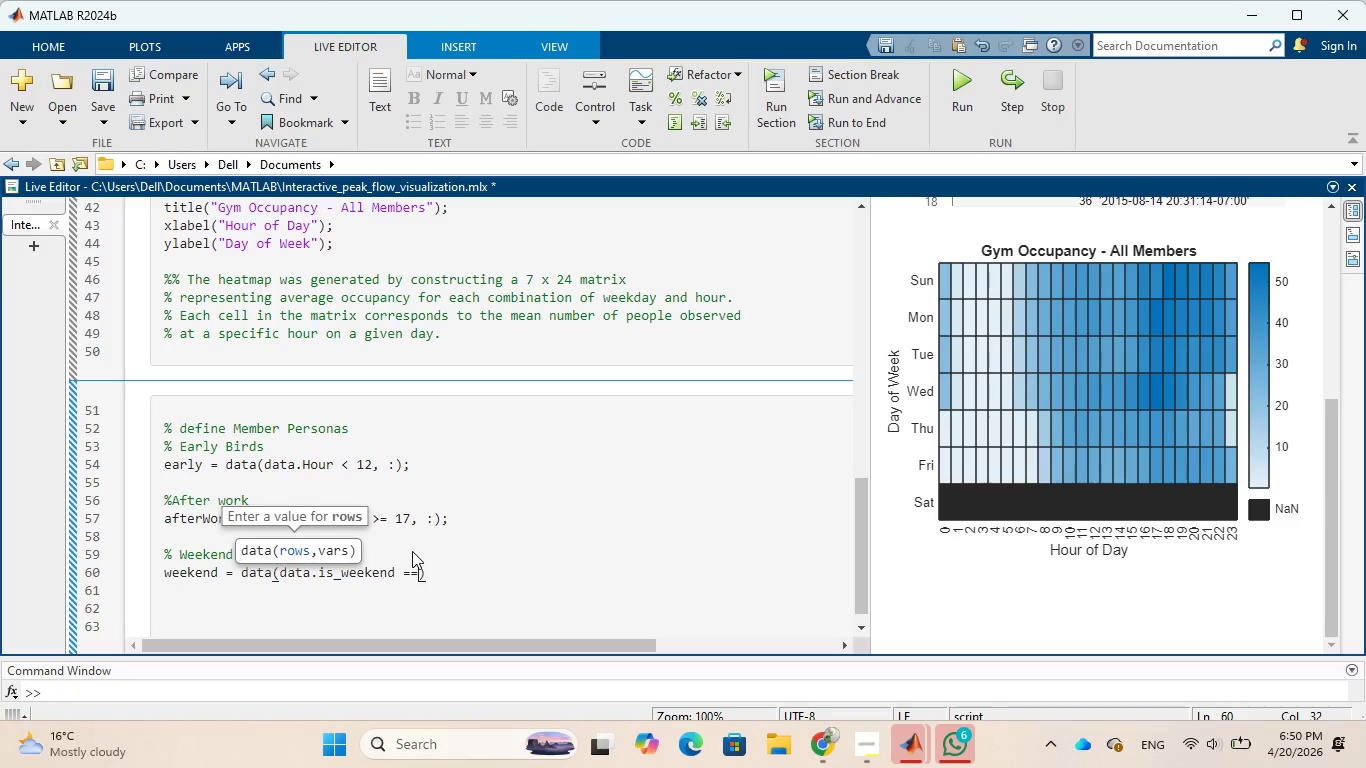 
key(Equal)
 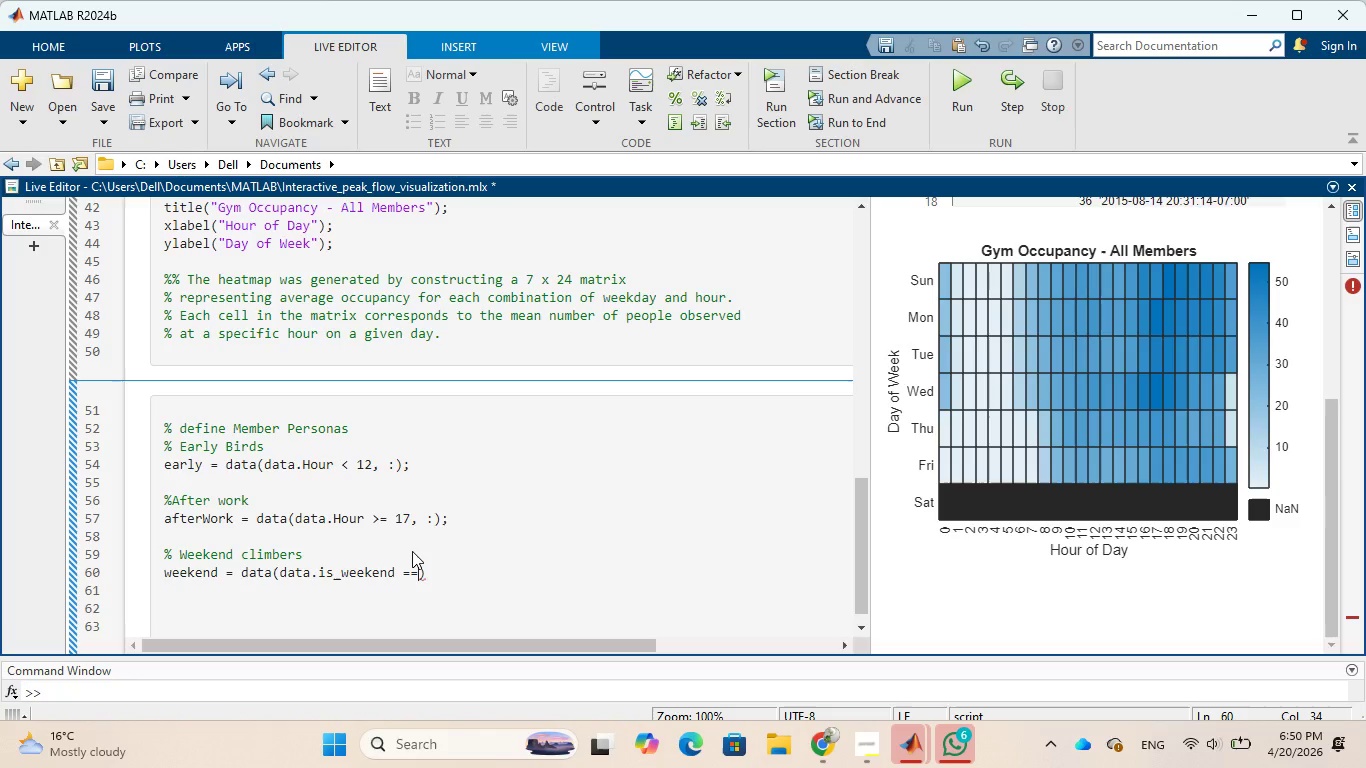 
wait(10.05)
 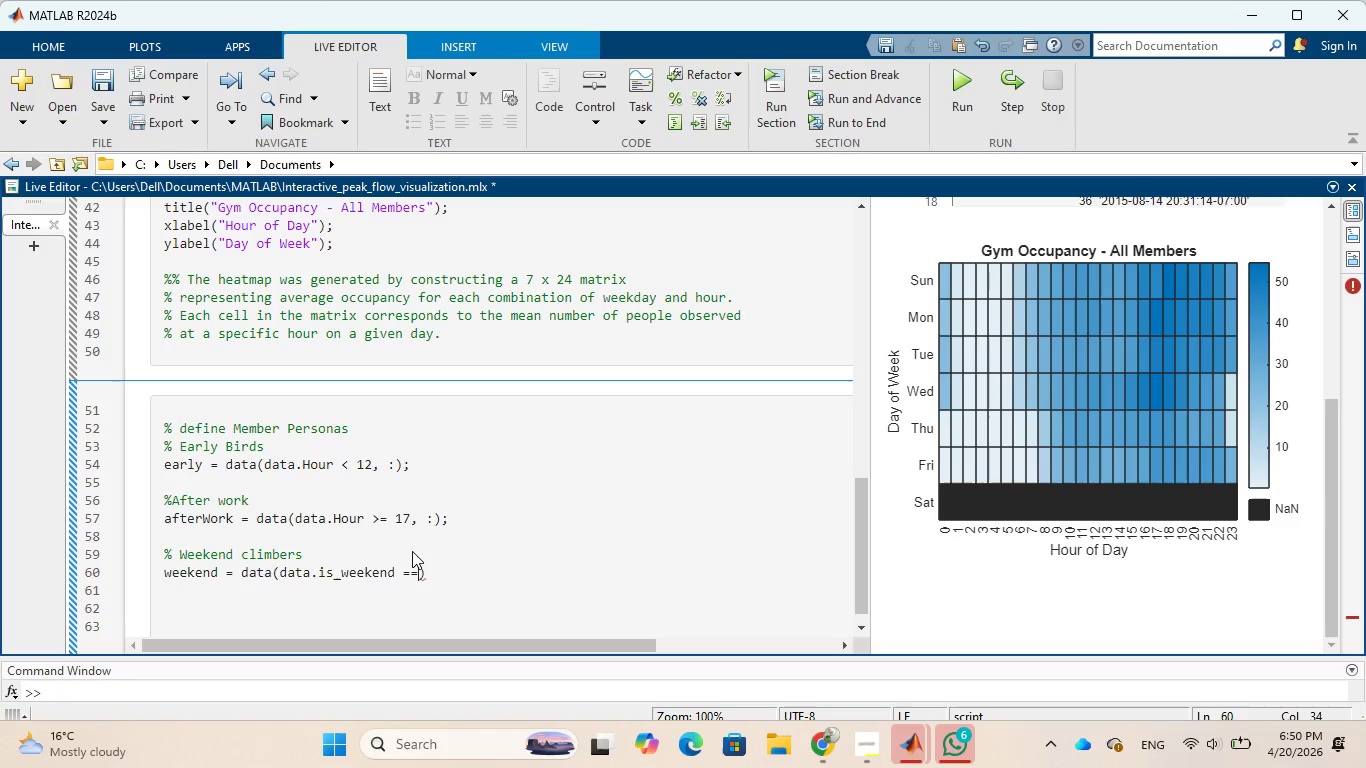 
key(Space)
 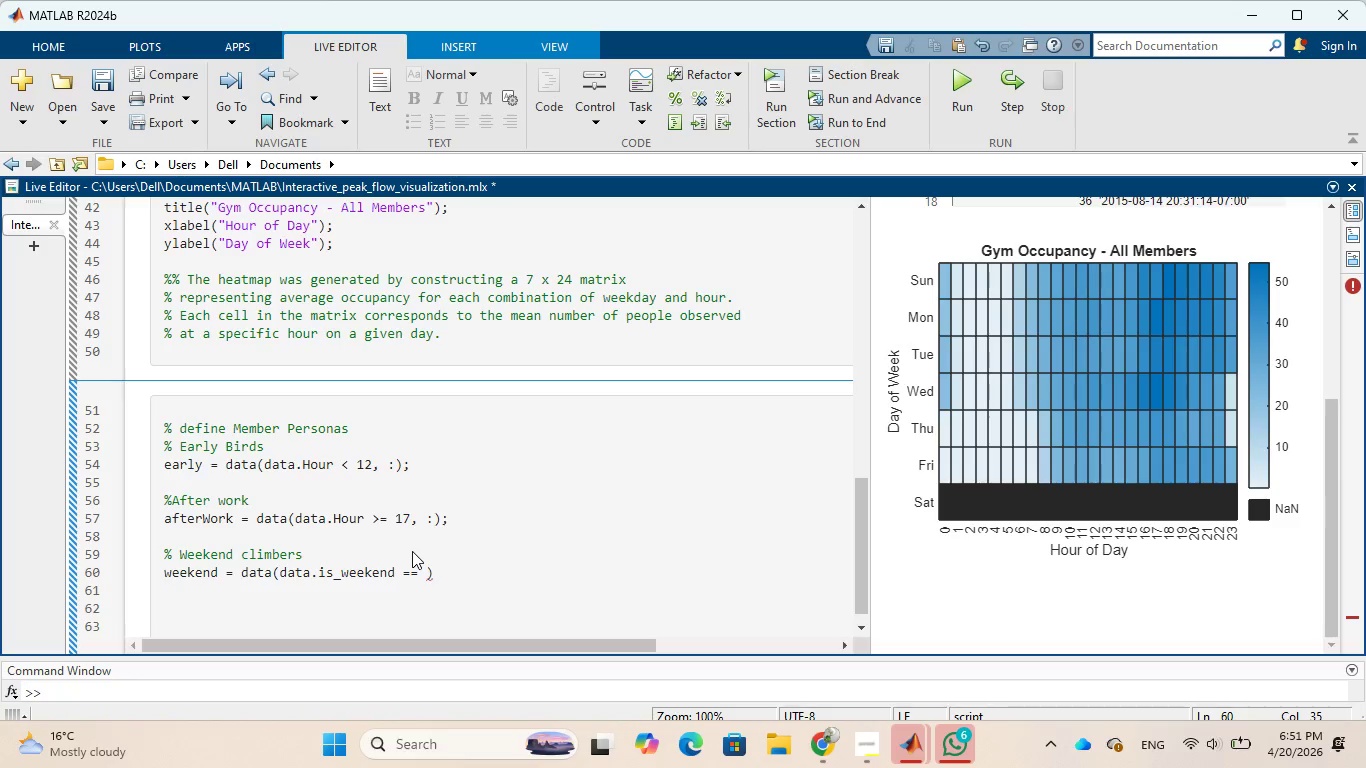 
key(1)
 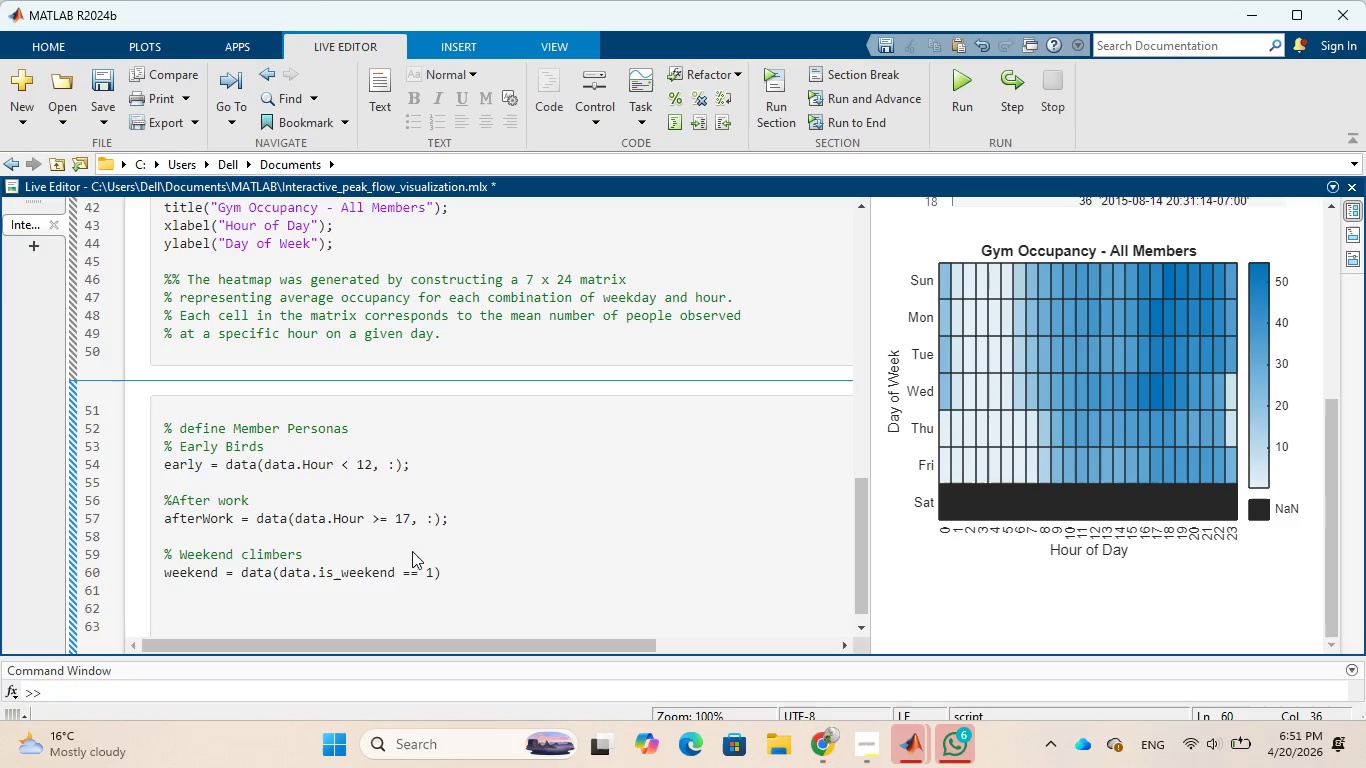 
wait(7.61)
 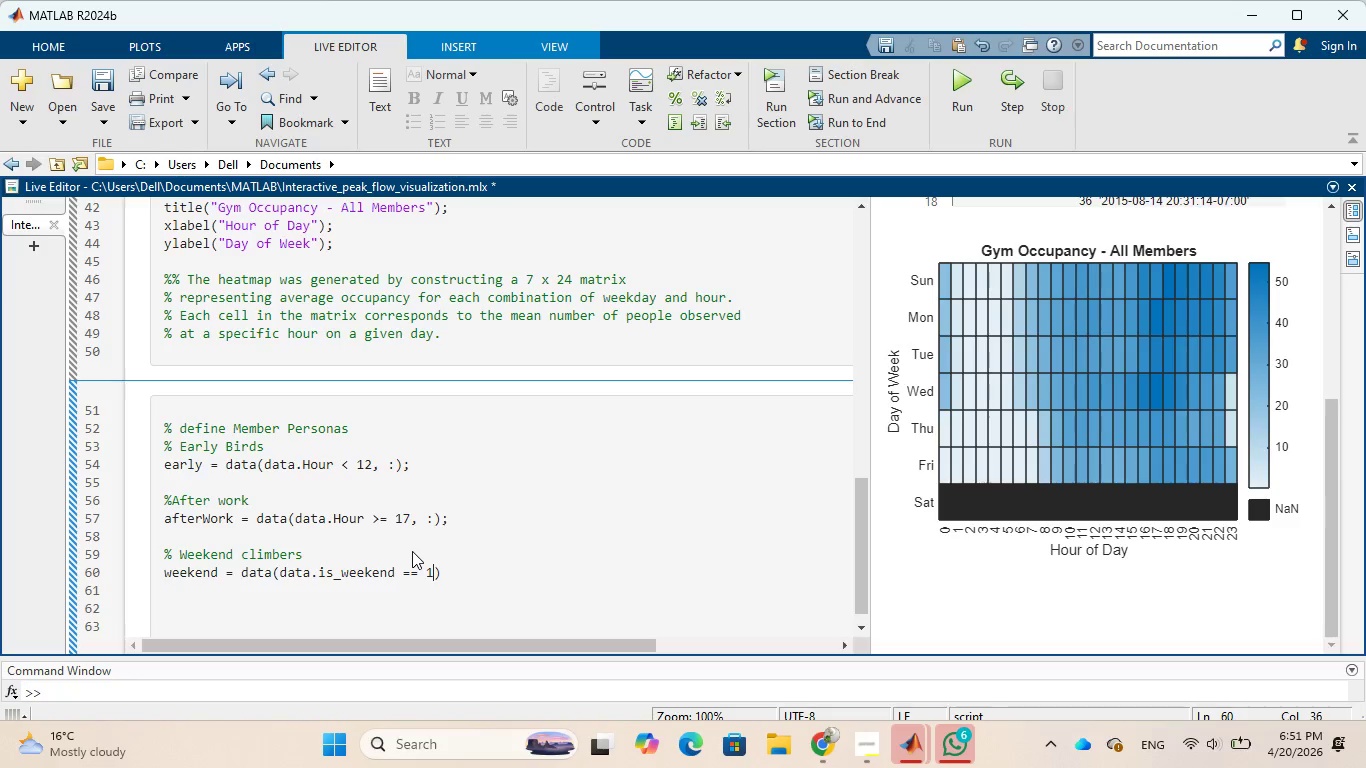 
key(Comma)
 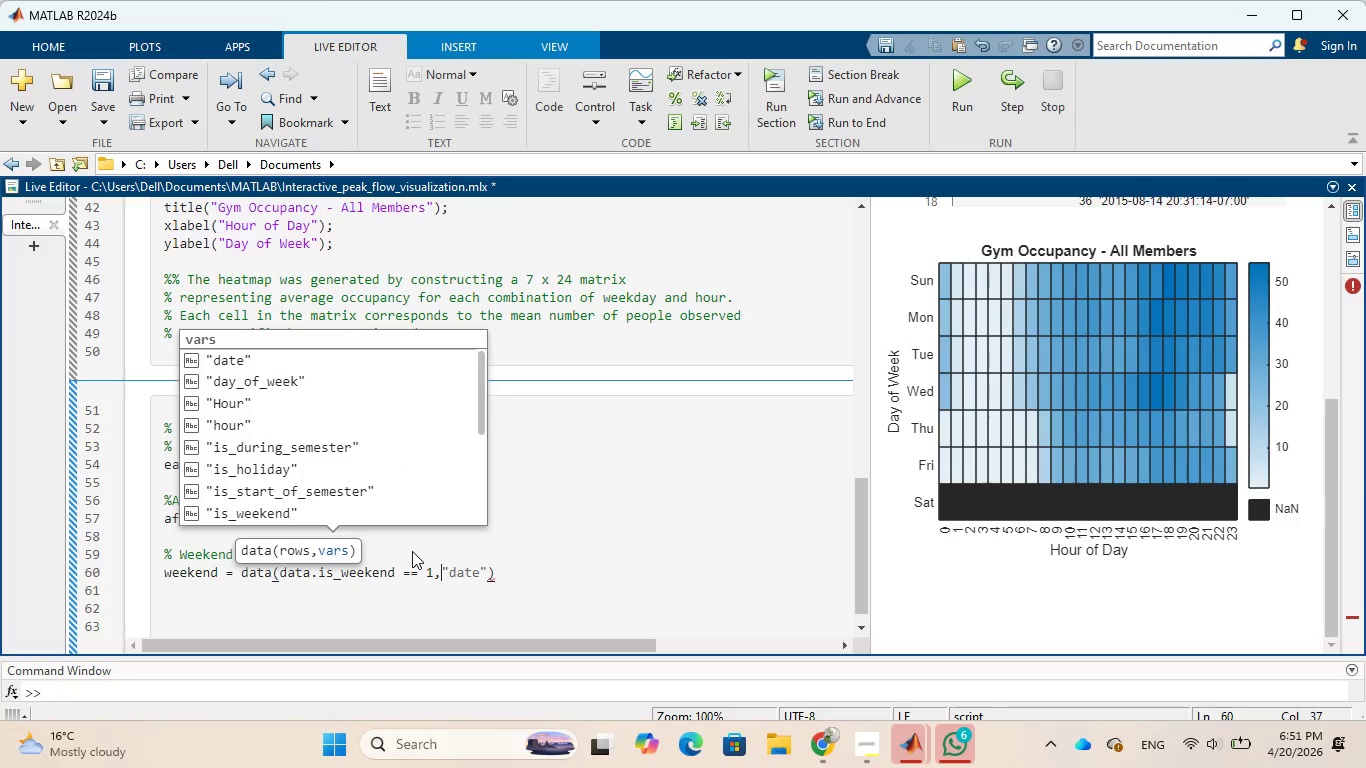 
key(Space)
 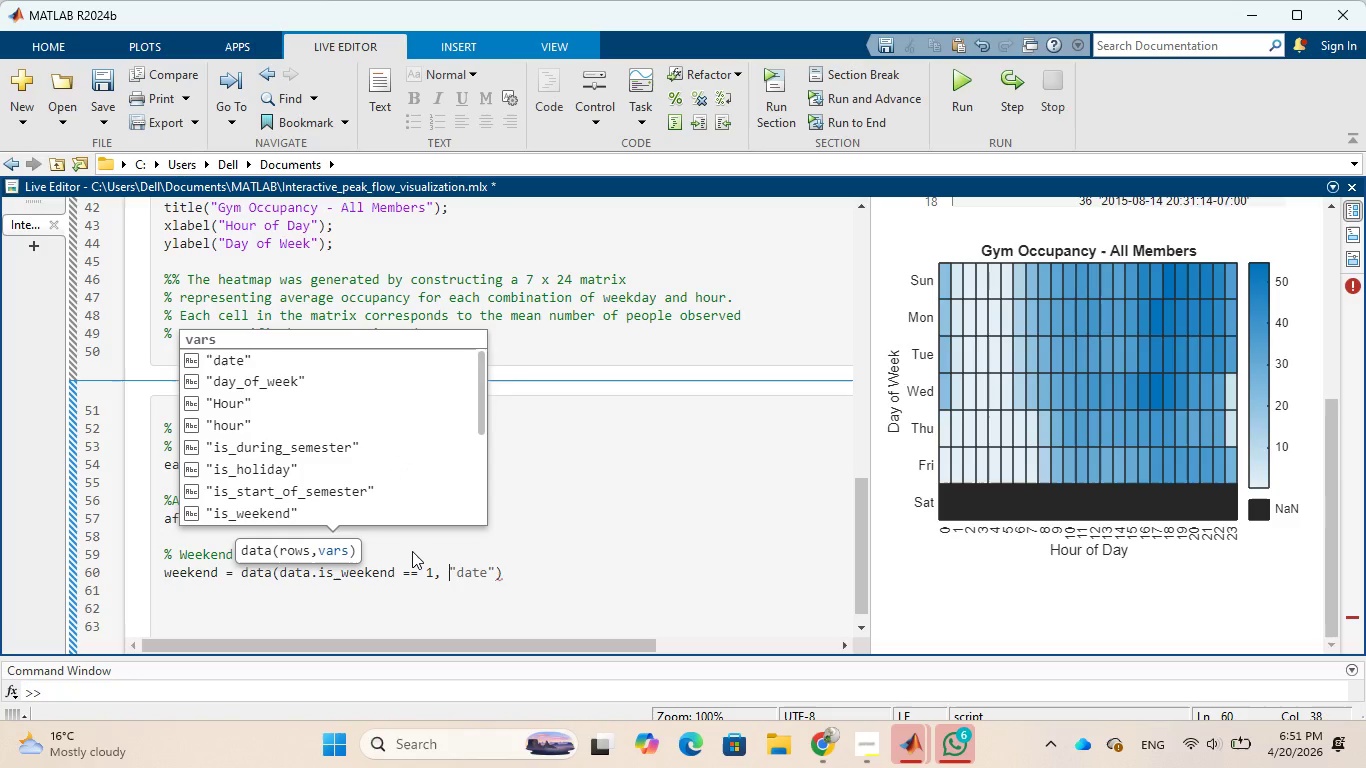 
key(Shift+Semicolon)
 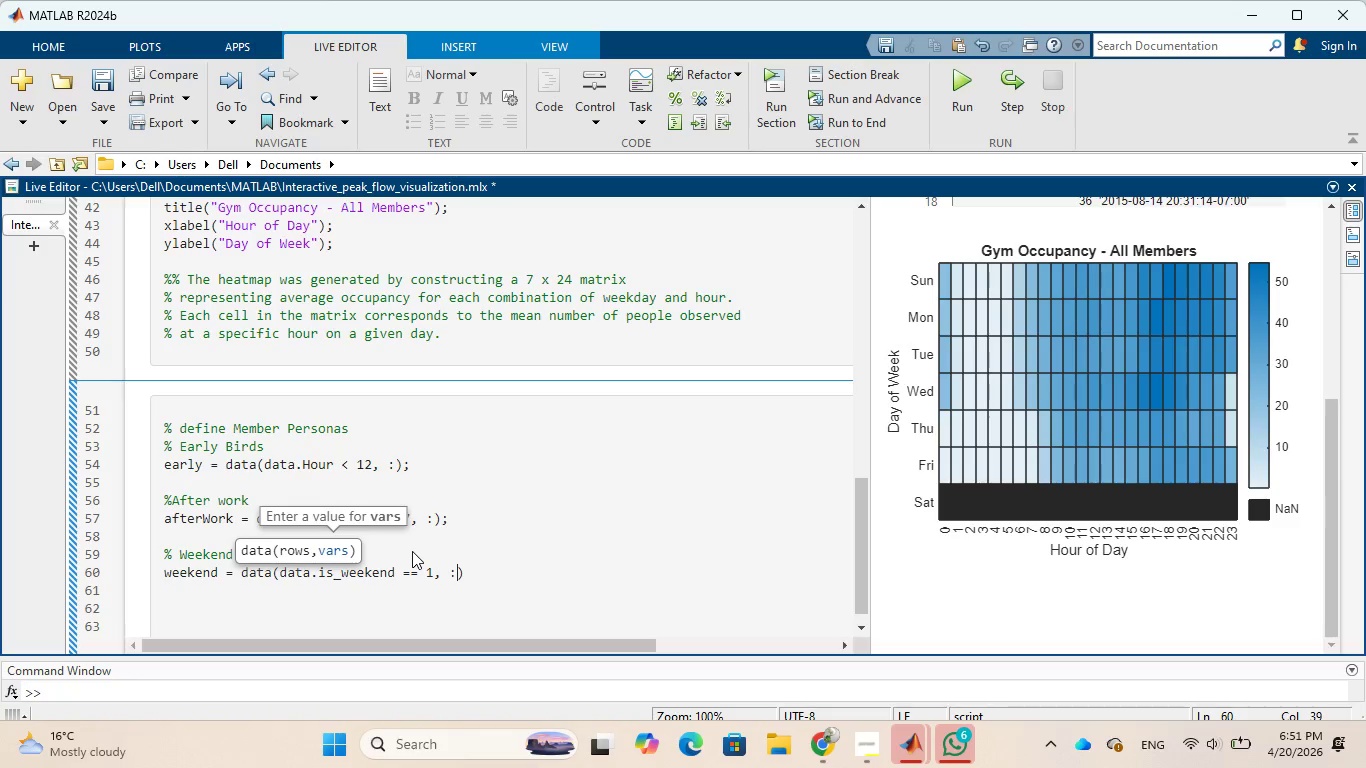 
key(ArrowRight)
 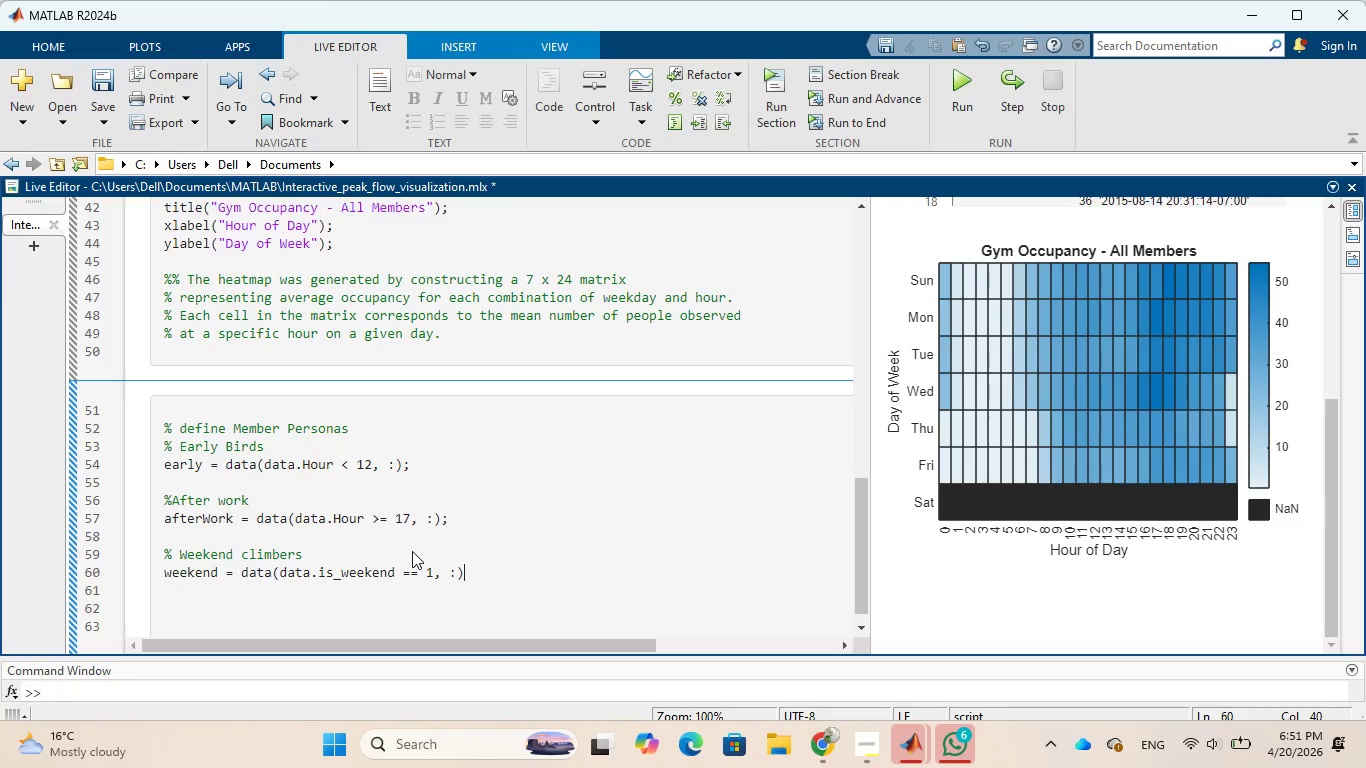 
key(Semicolon)
 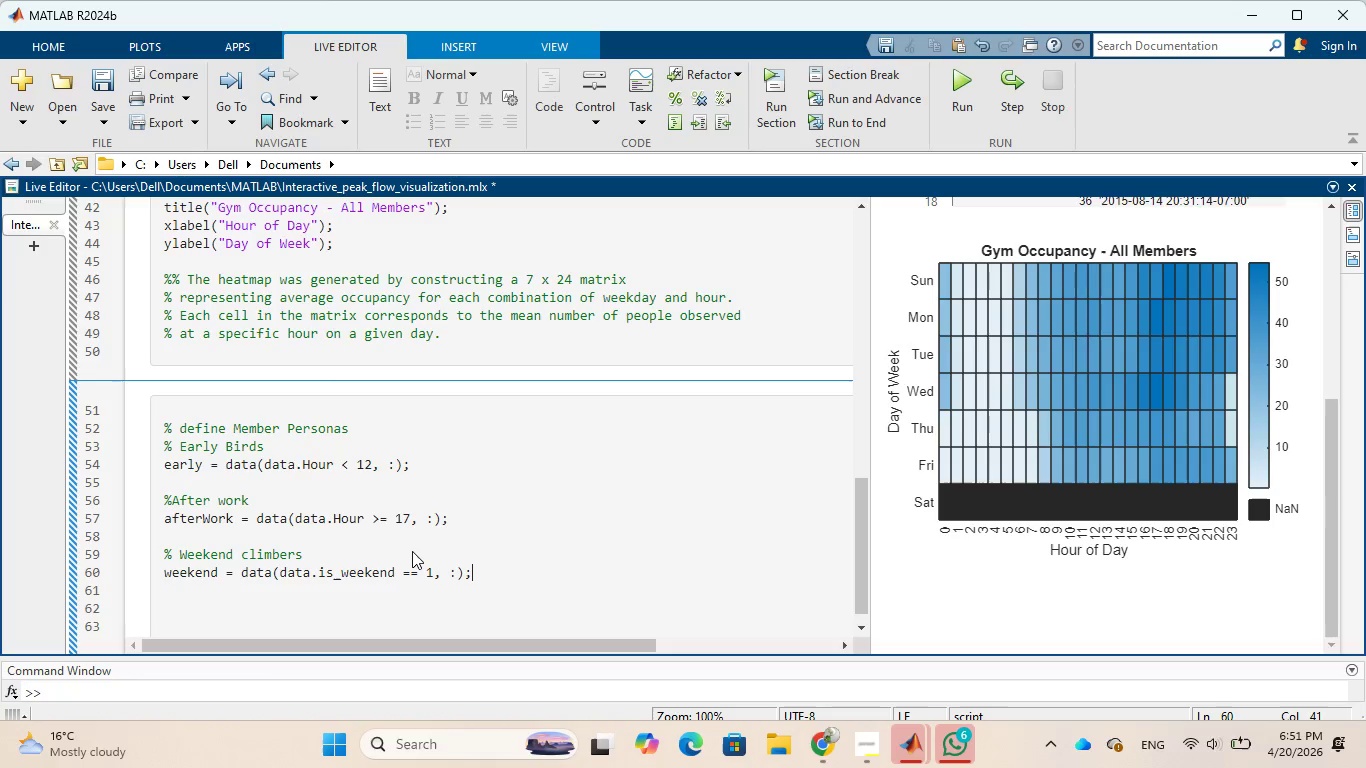 
key(Enter)
 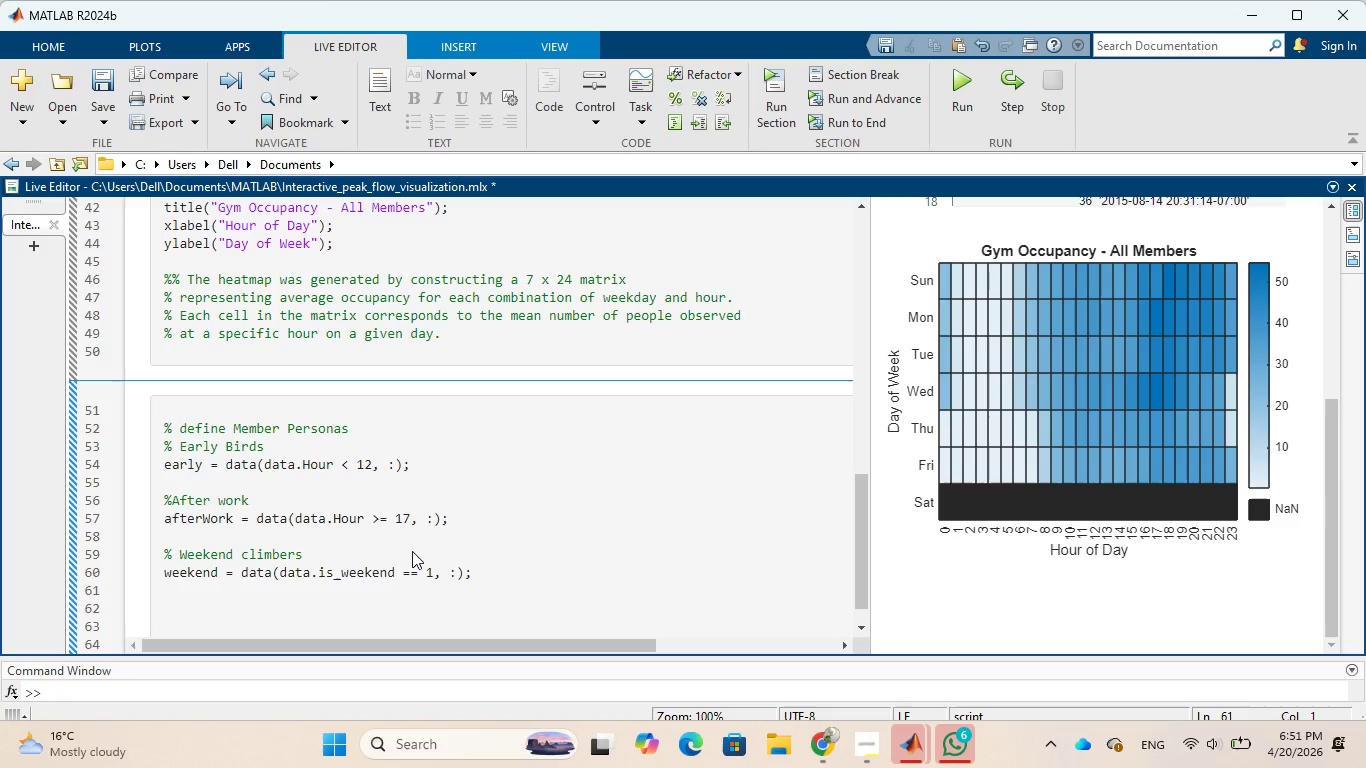 
key(Enter)
 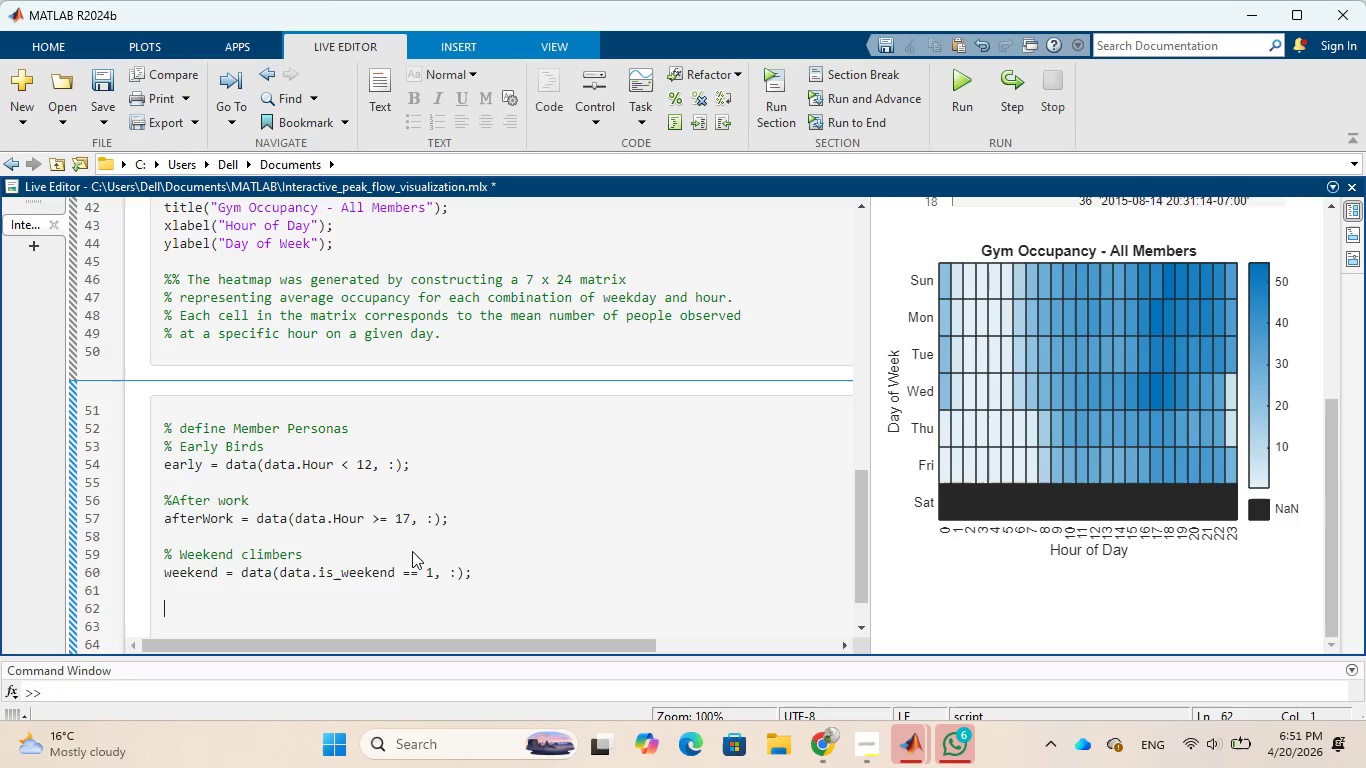 
type(%plot)
 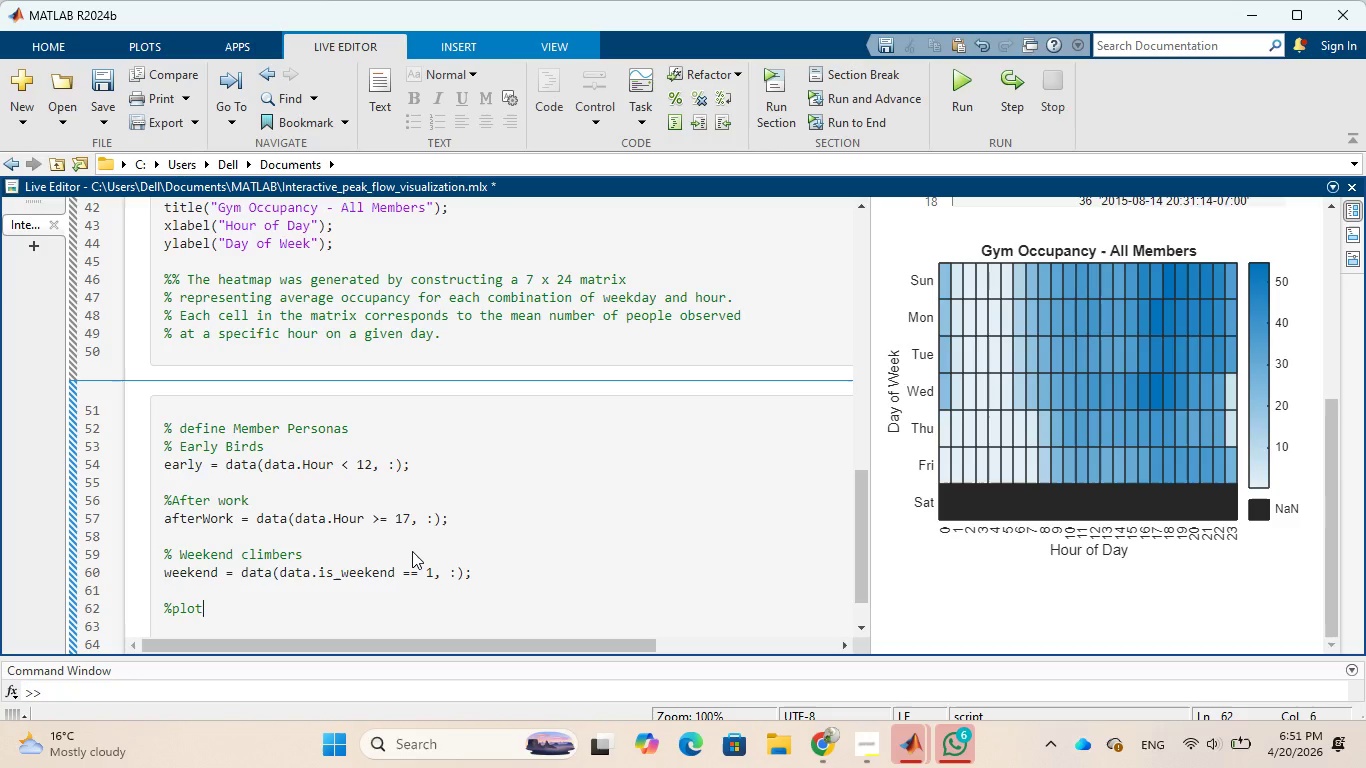 
type( Persona Heatmap)
 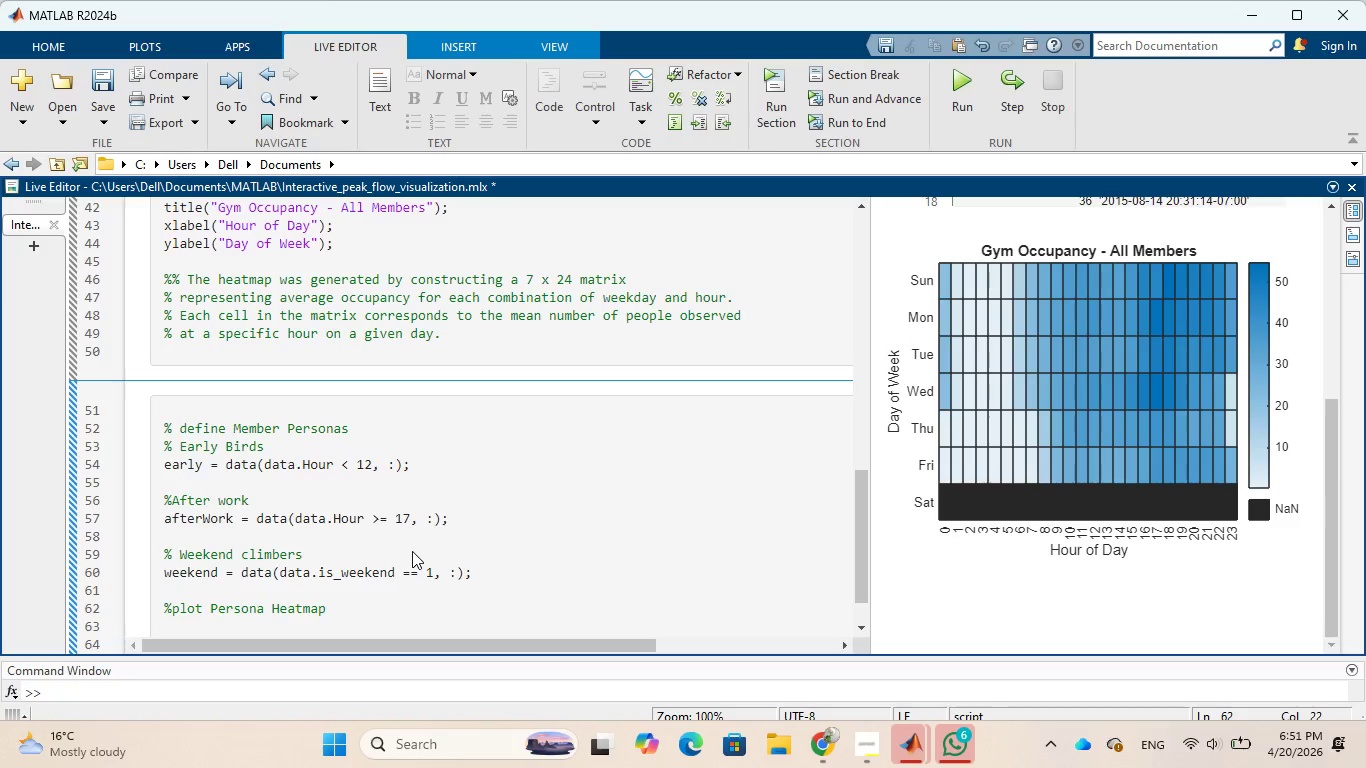 
wait(11.75)
 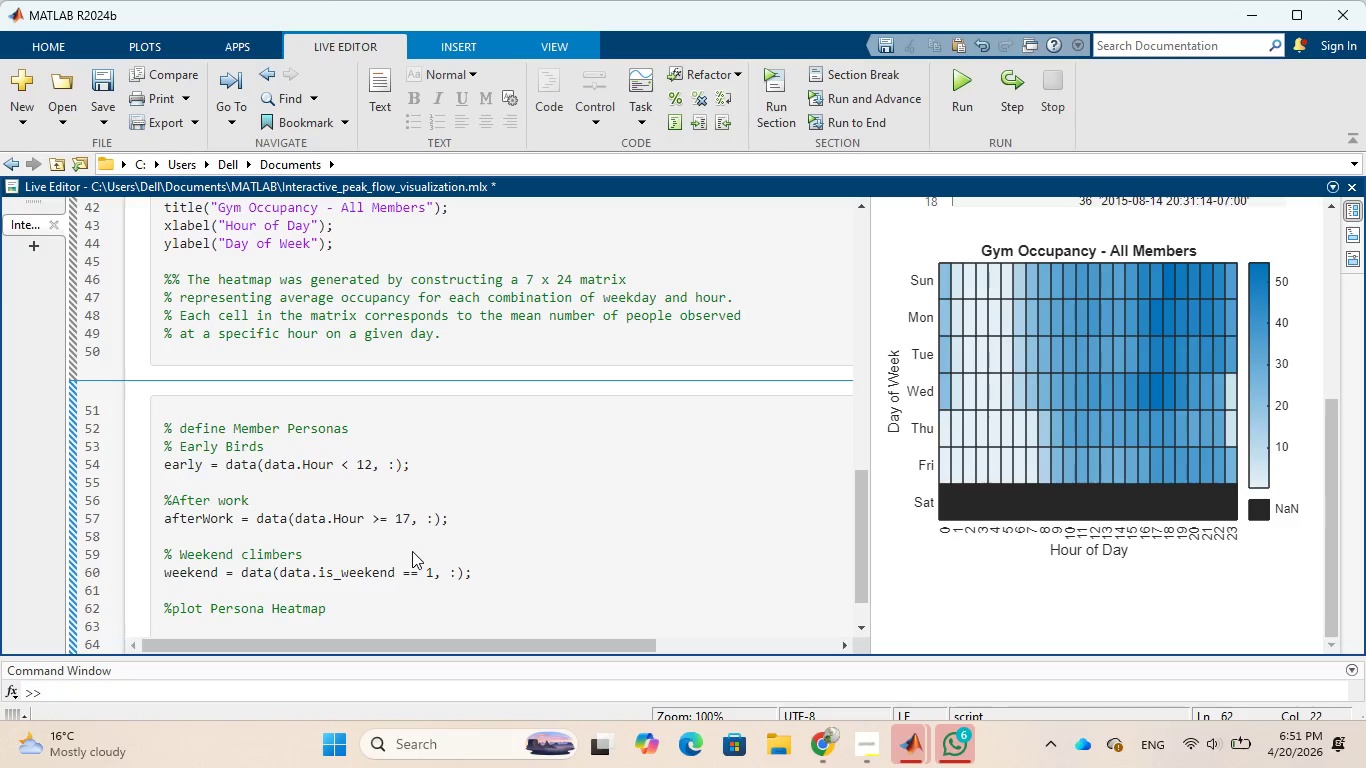 
key(S)
 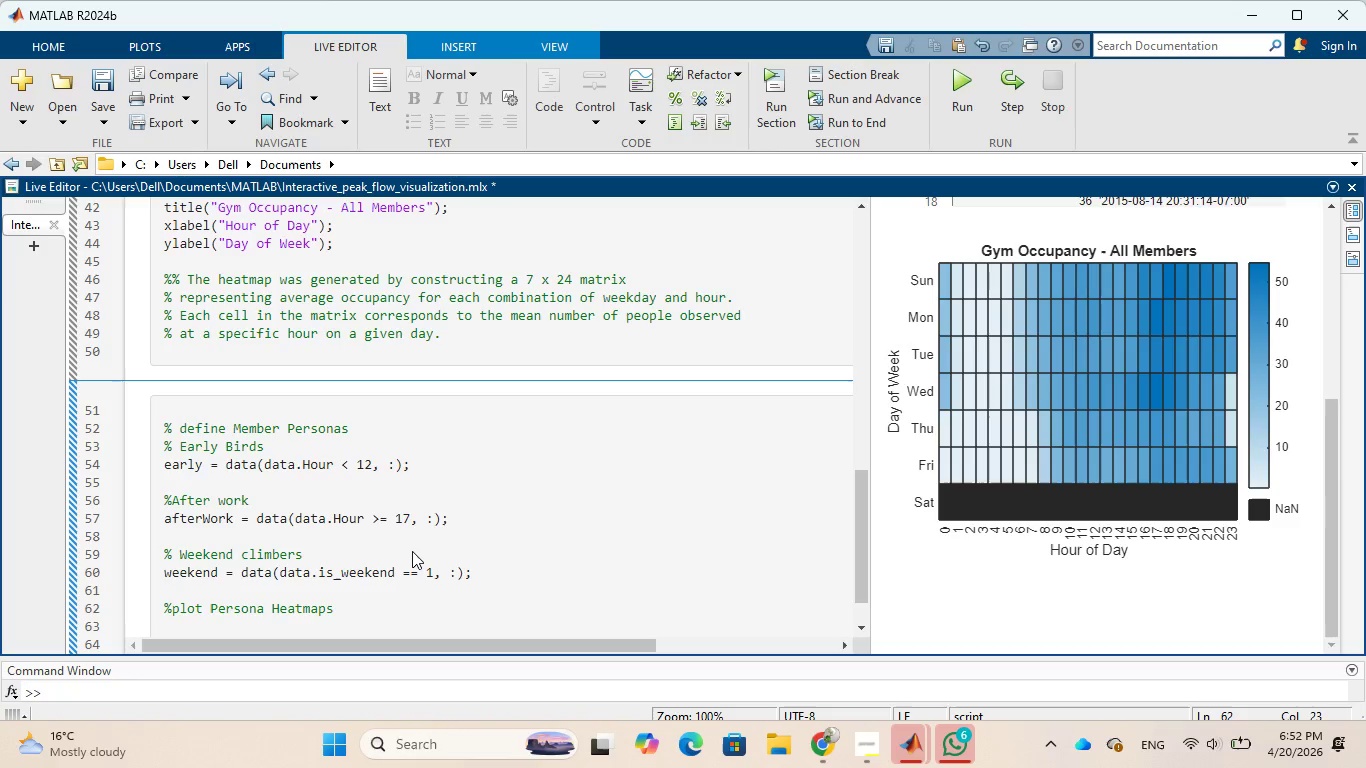 
wait(32.69)
 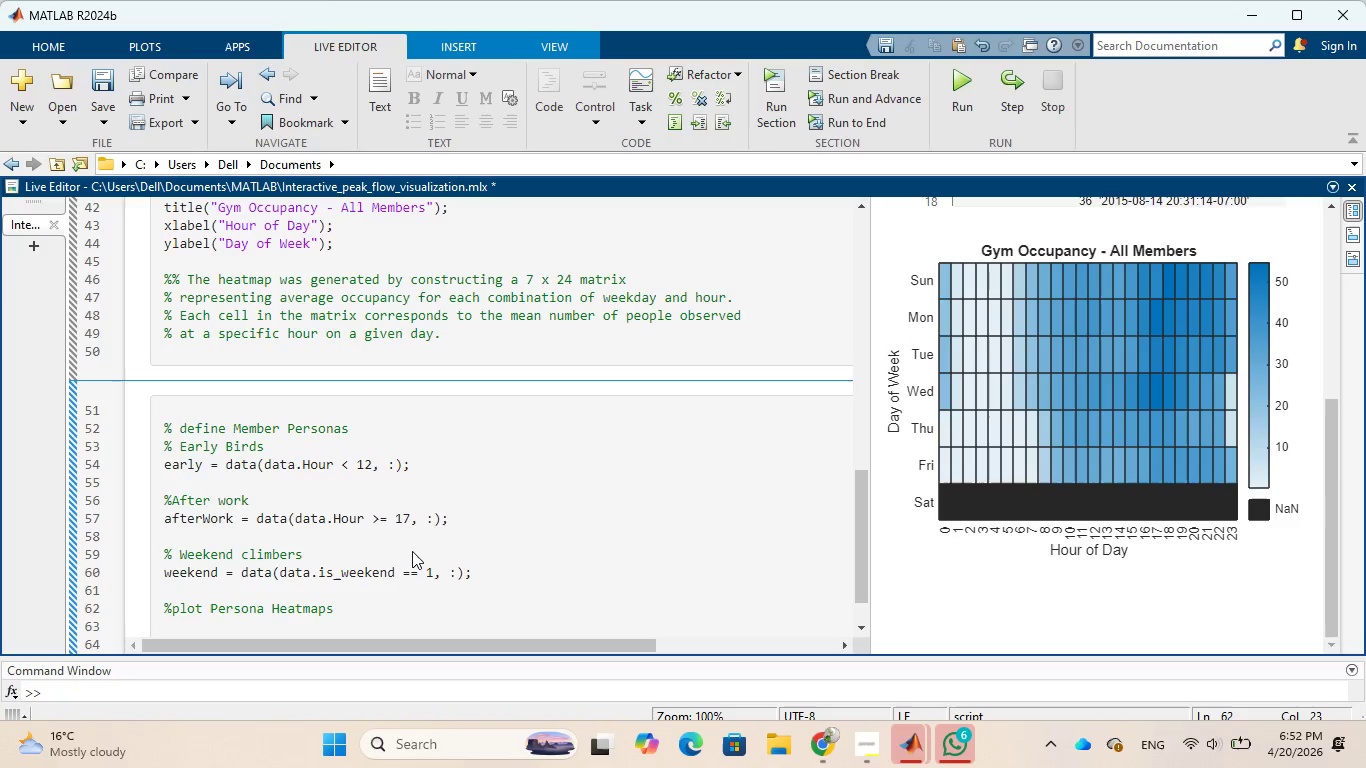 
key(Enter)
 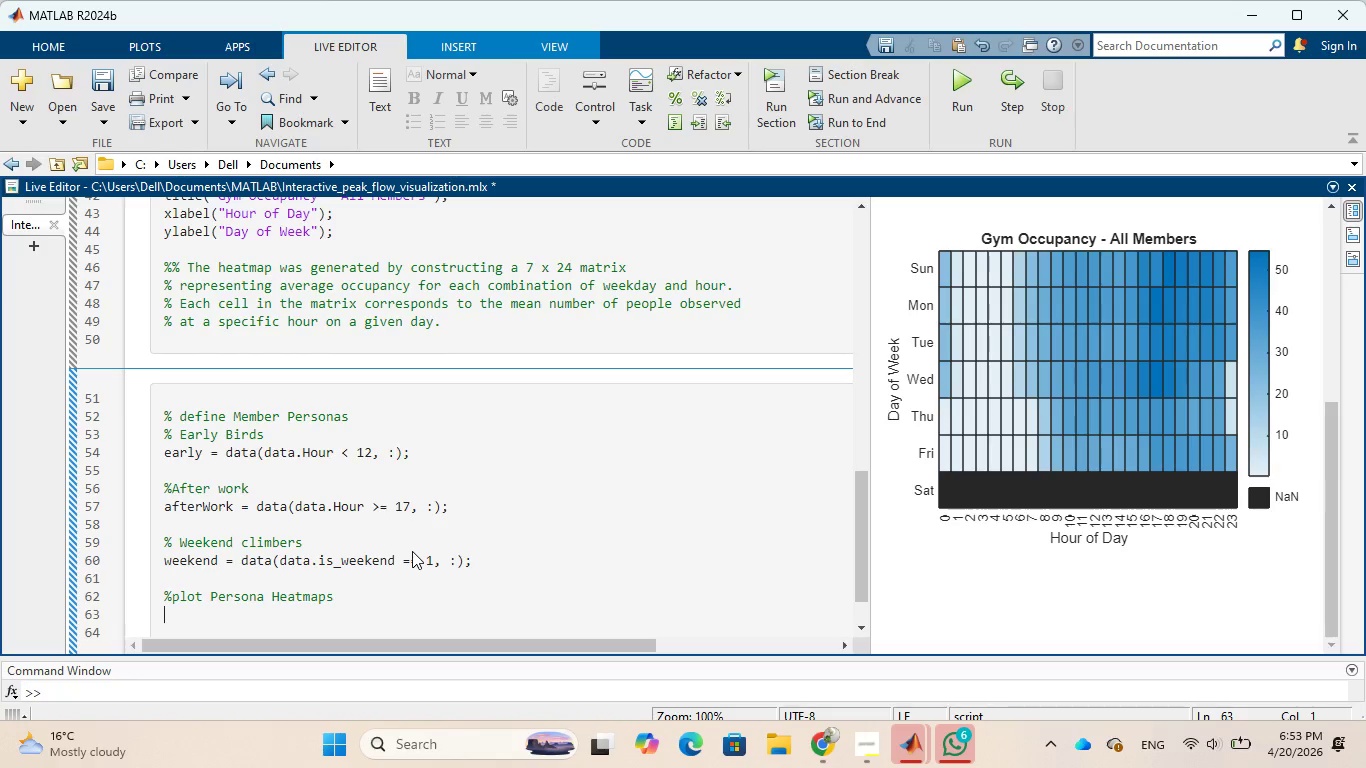 
wait(55.19)
 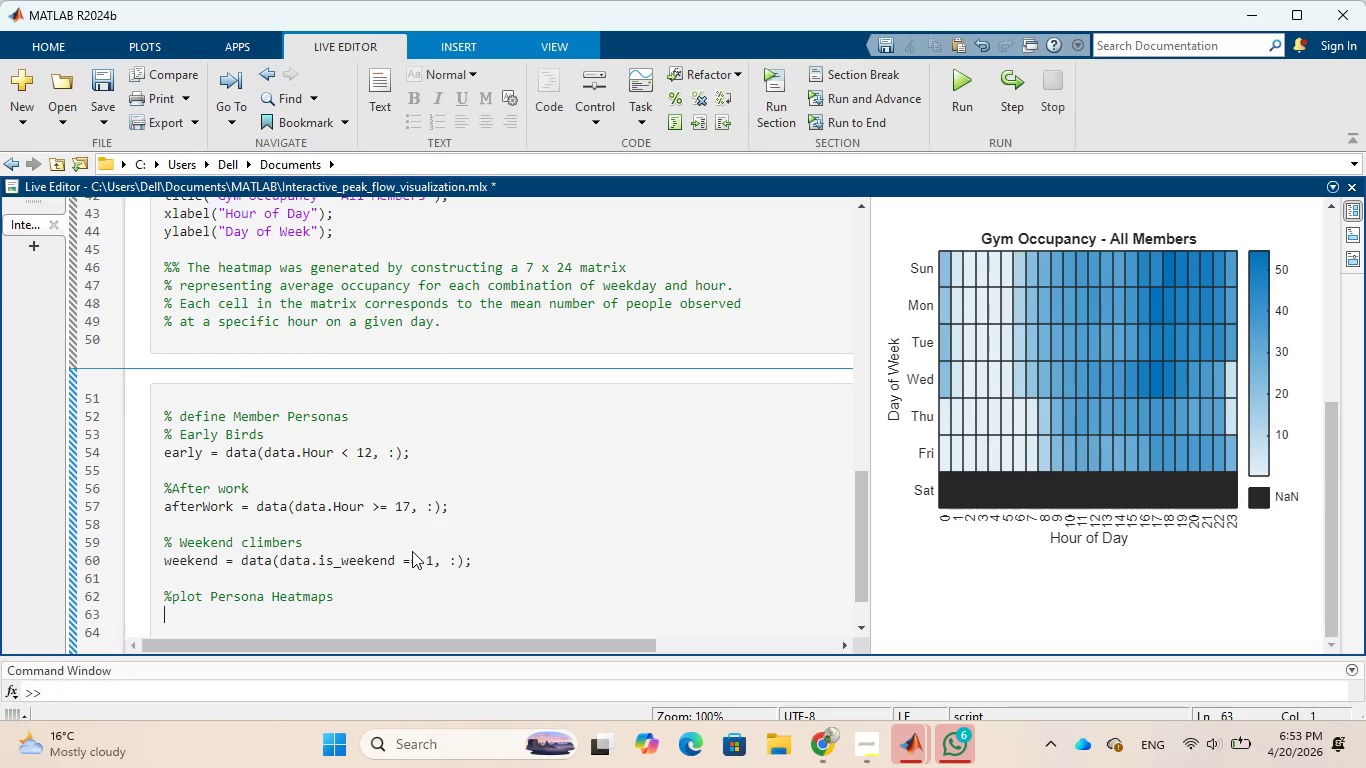 
scroll: coordinate [412, 552], scroll_direction: up, amount: 1.0
 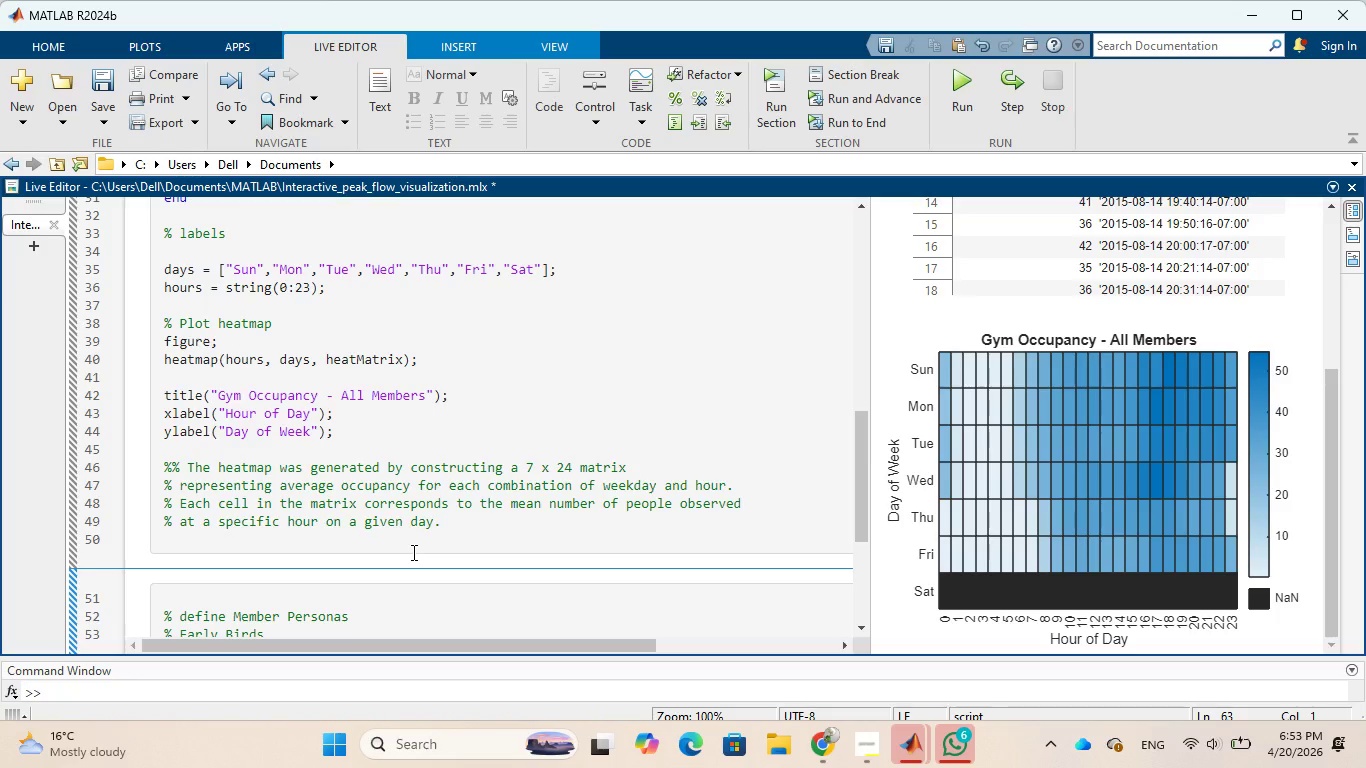 
wait(28.25)
 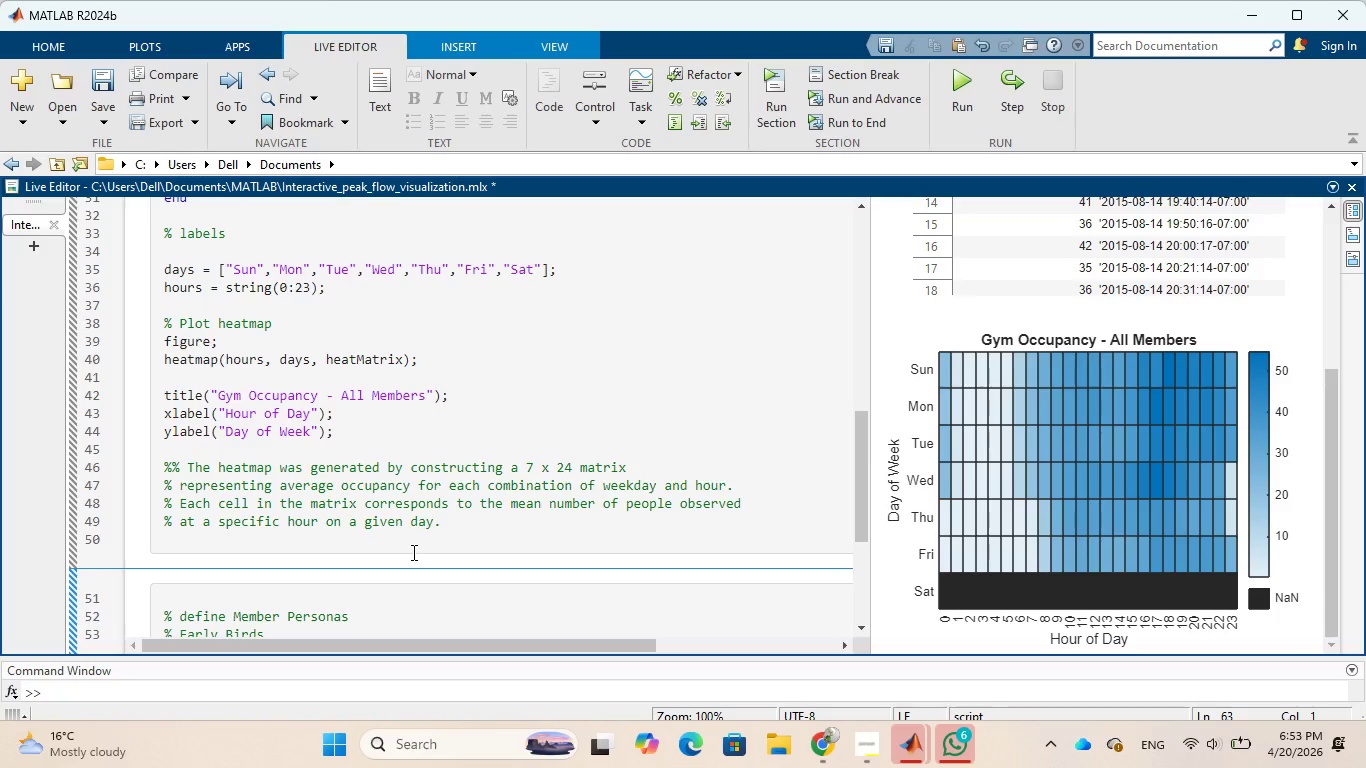 
scroll: coordinate [412, 552], scroll_direction: down, amount: 3.0
 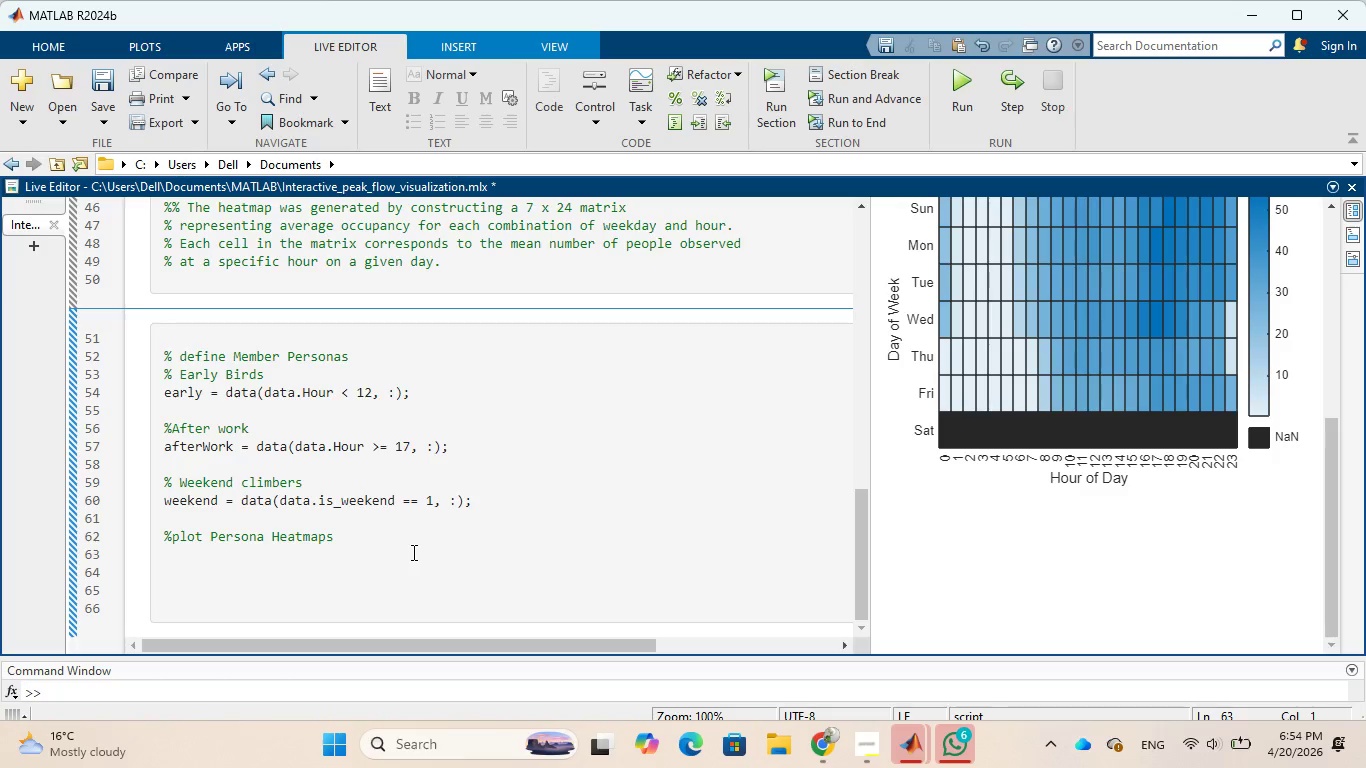 
wait(11.7)
 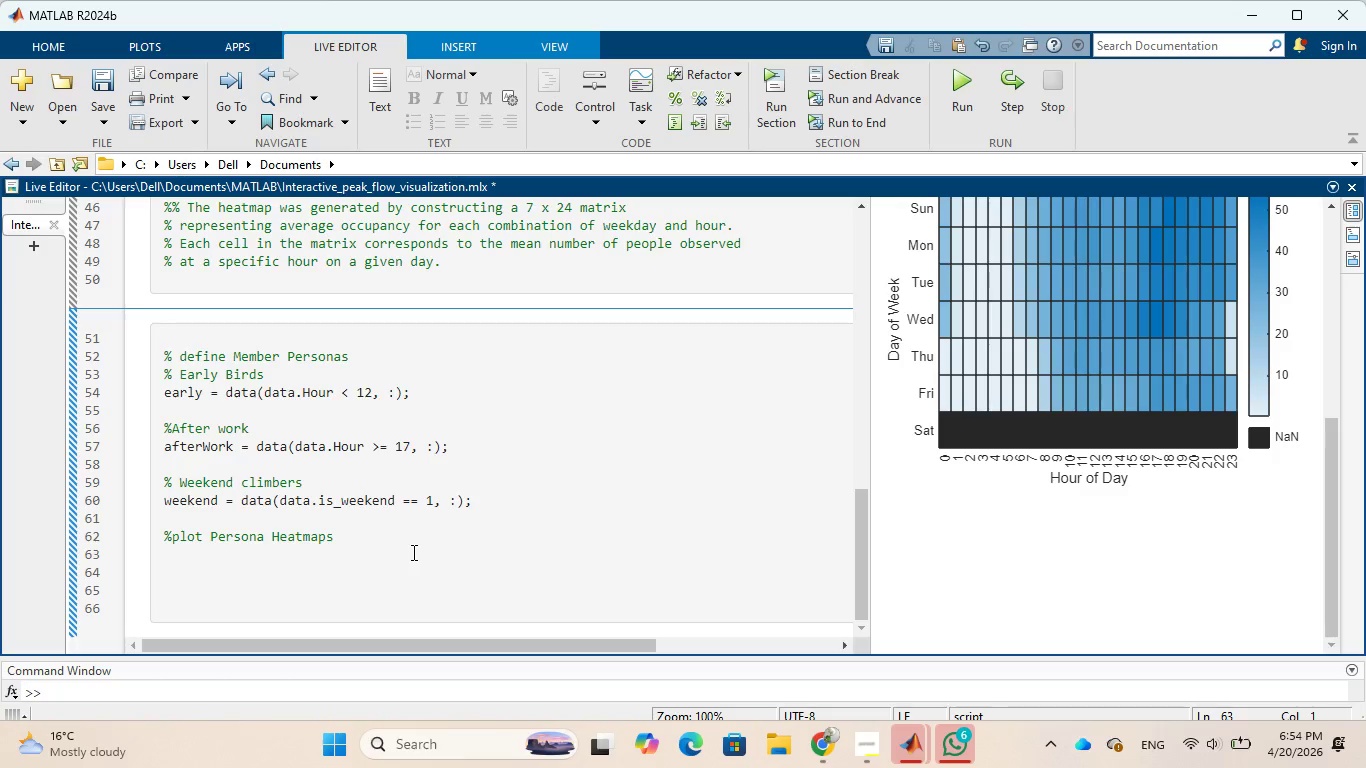 
type(plot)
 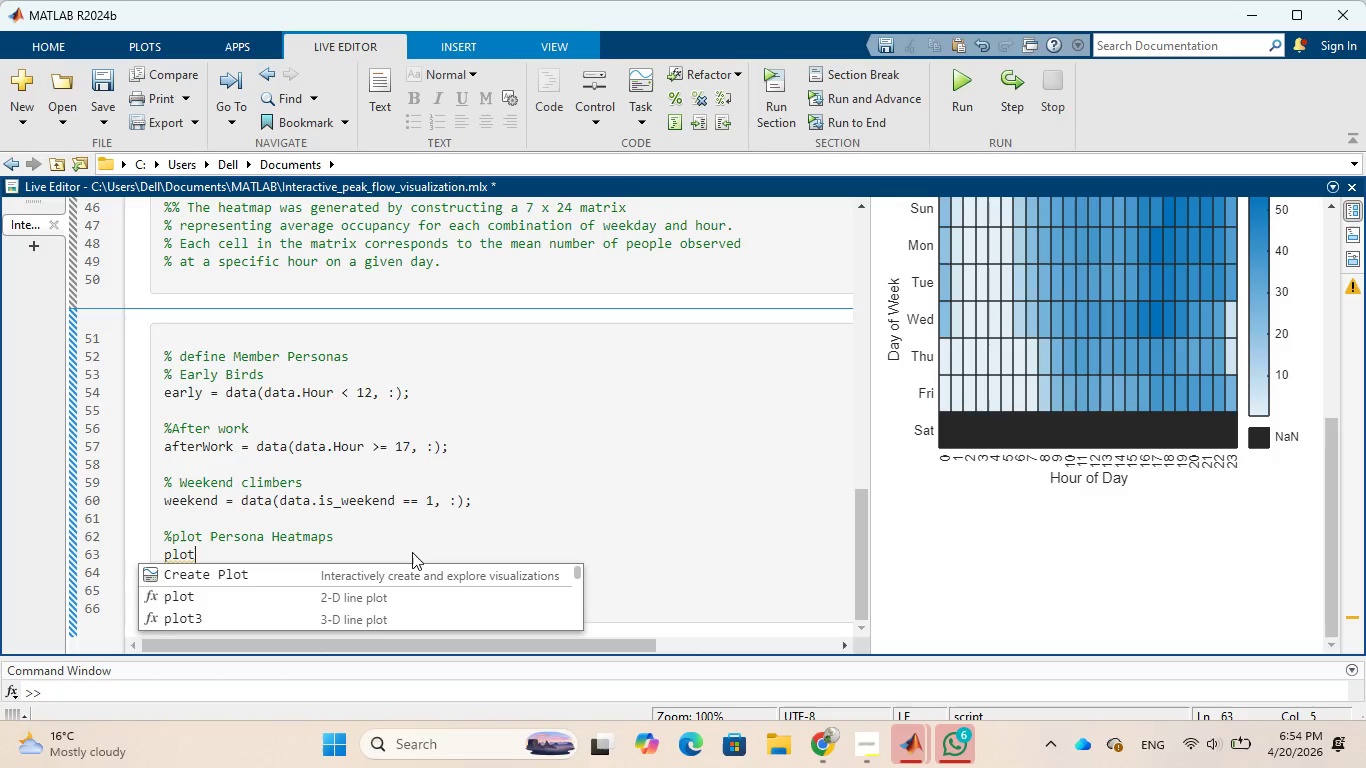 
wait(10.98)
 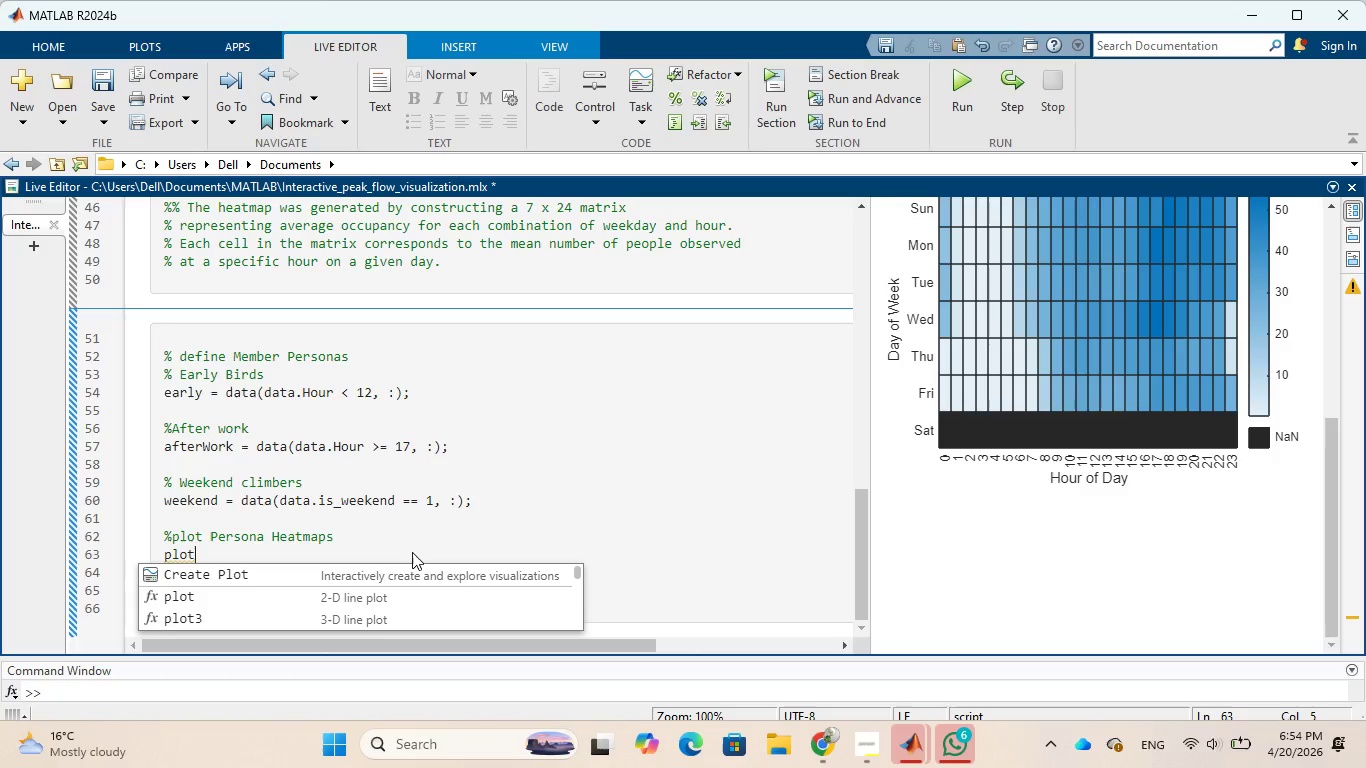 
type(Persona()
 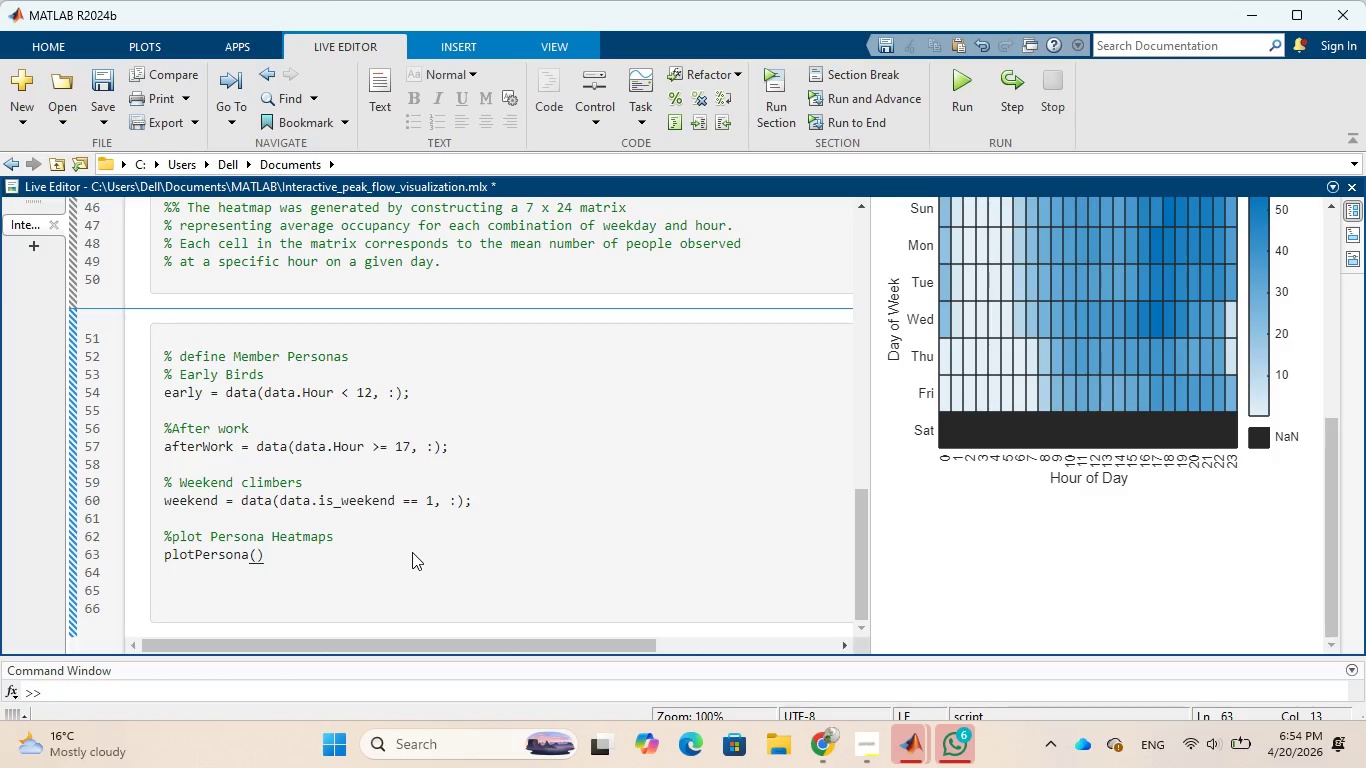 
wait(5.03)
 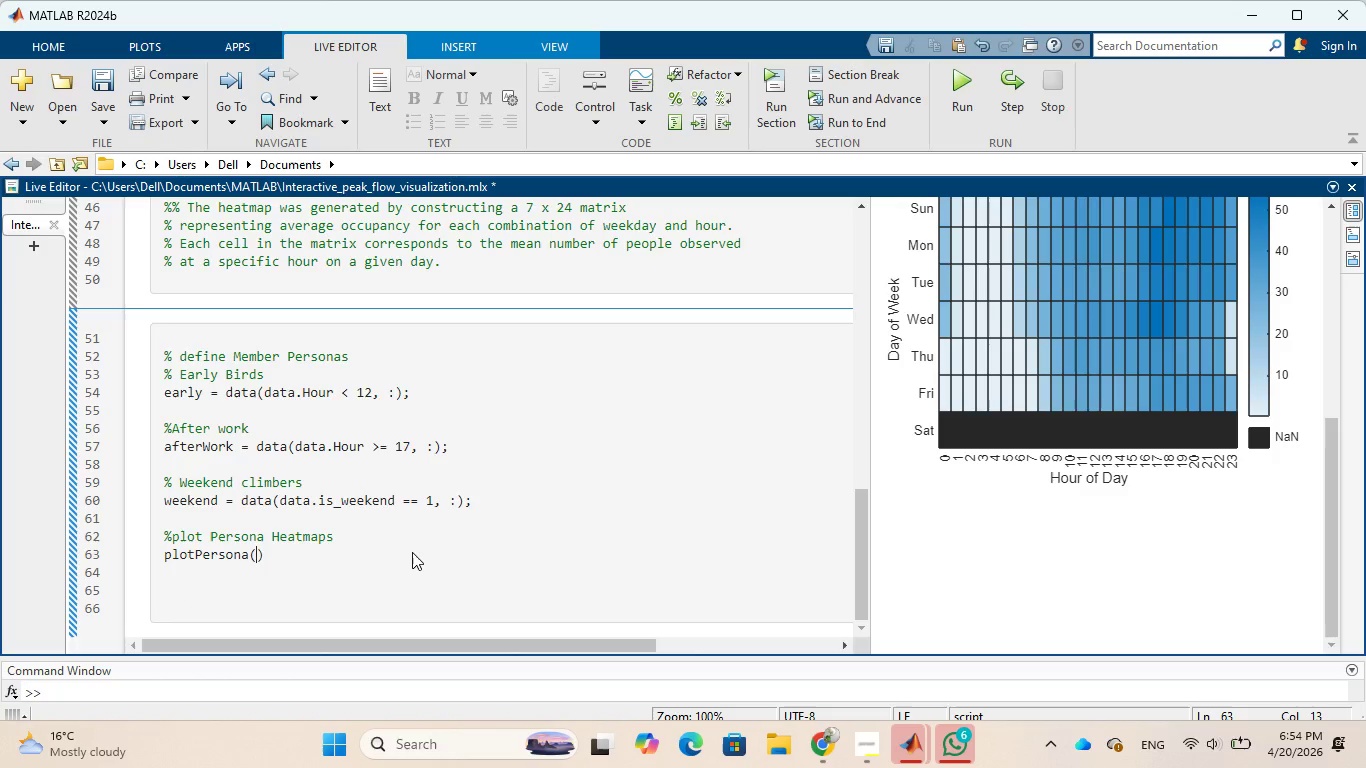 
type((r)
key(Backspace)
type(early)
 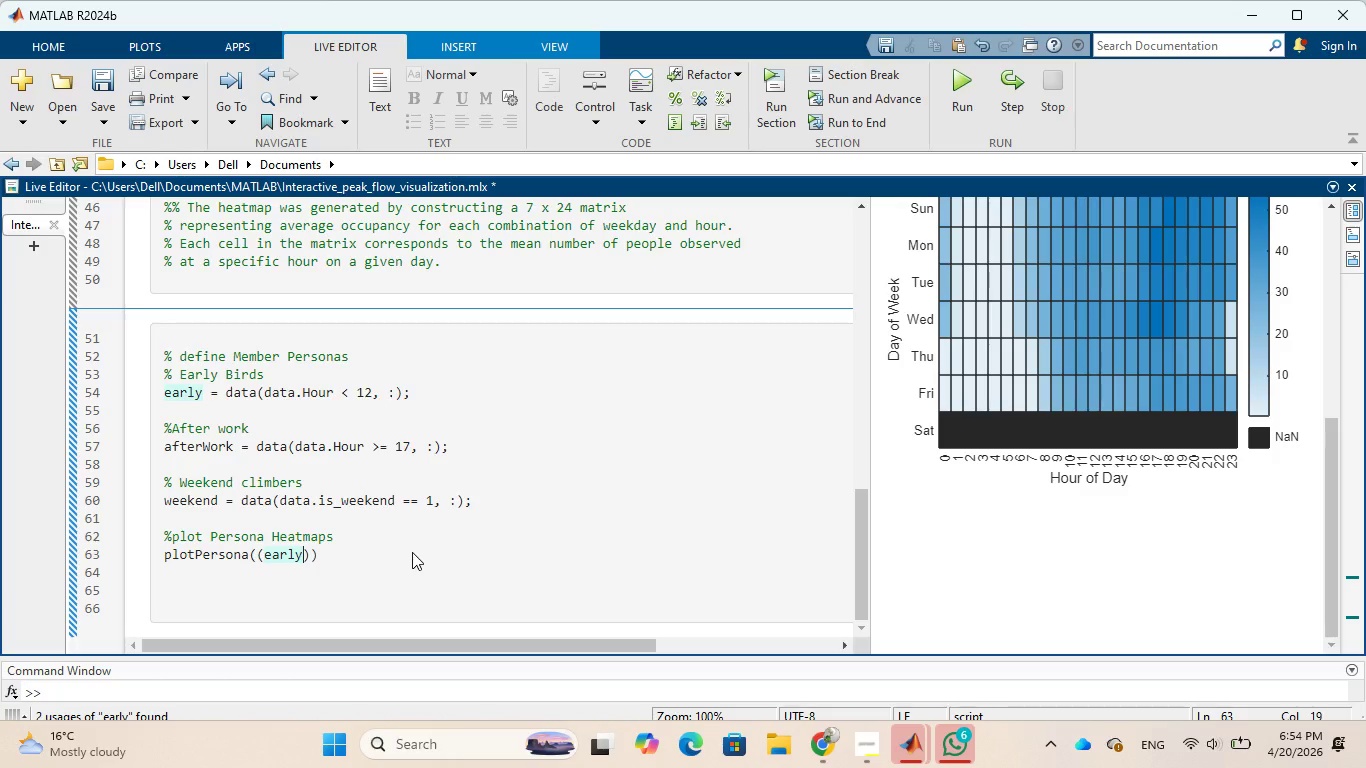 
type(, "Early Birds)
 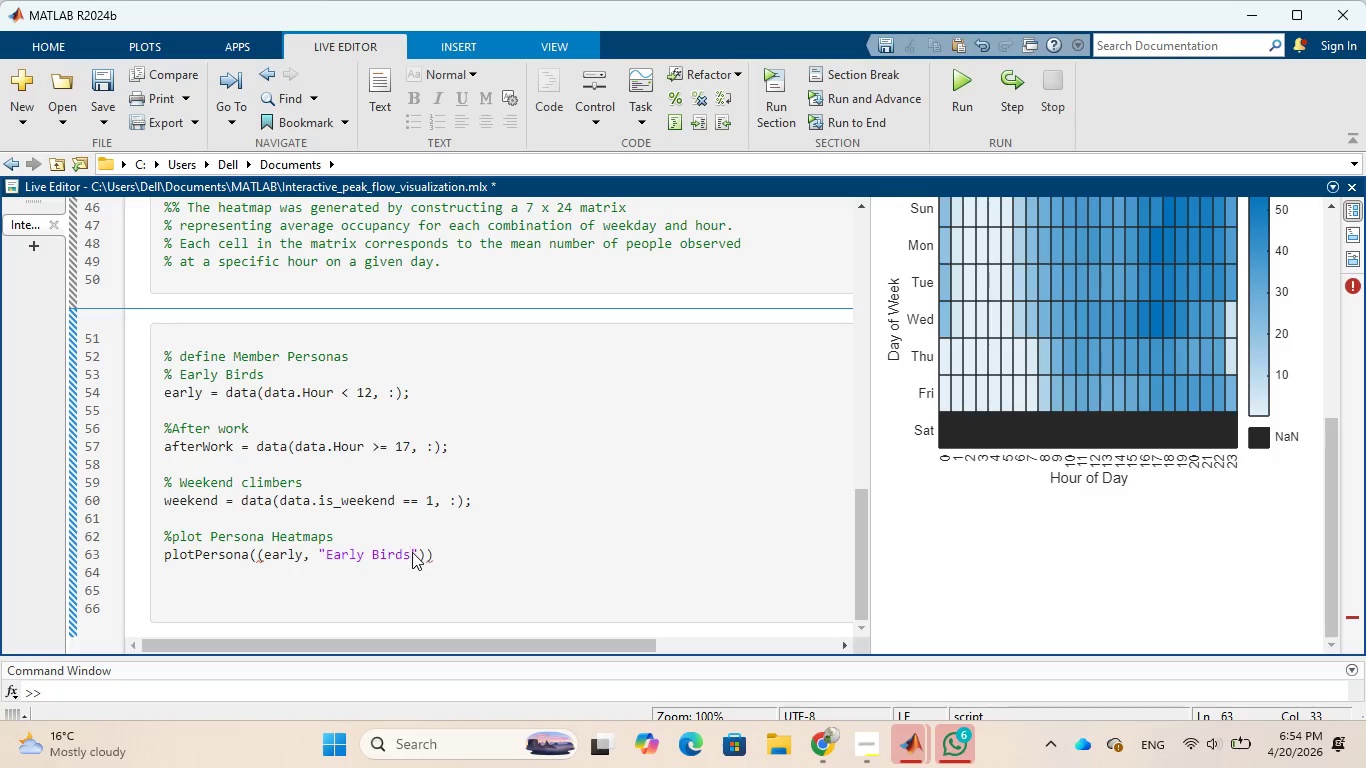 
key(ArrowRight)
 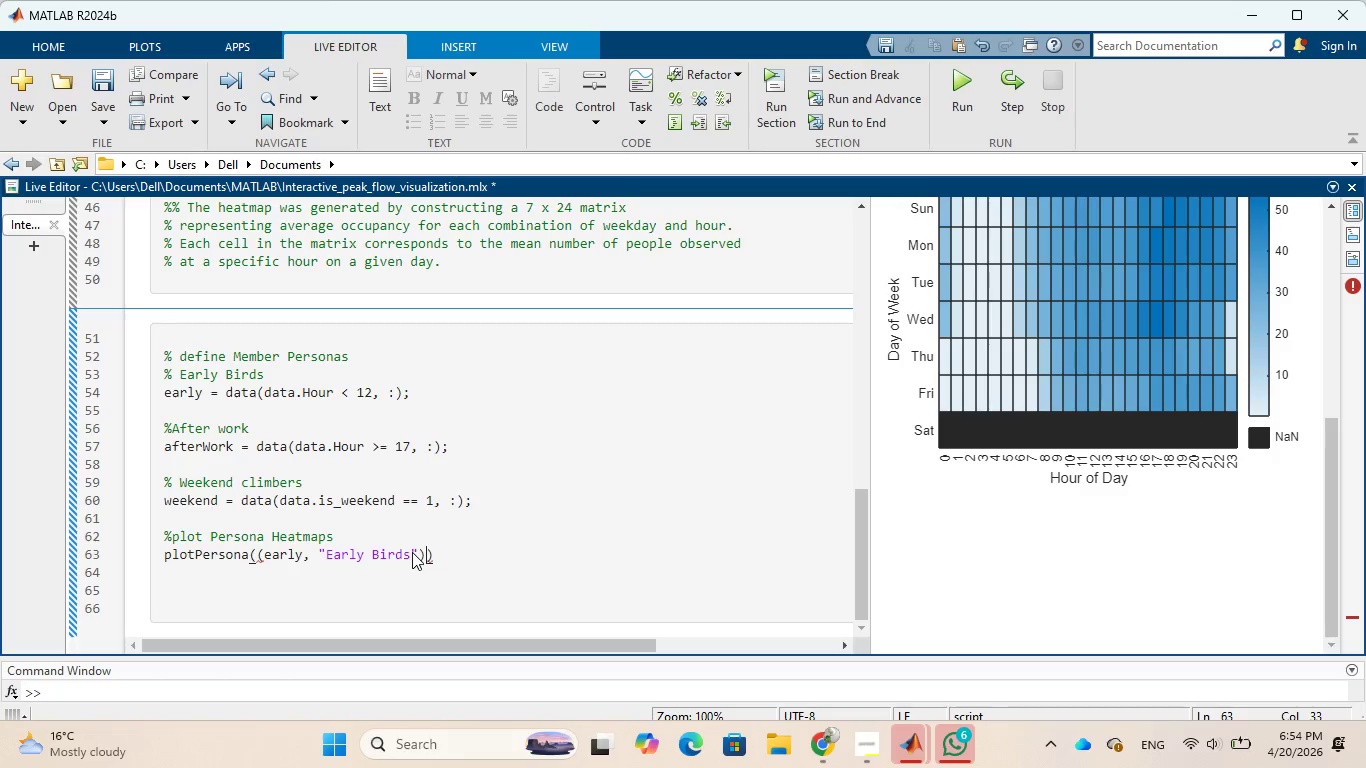 
key(ArrowRight)
 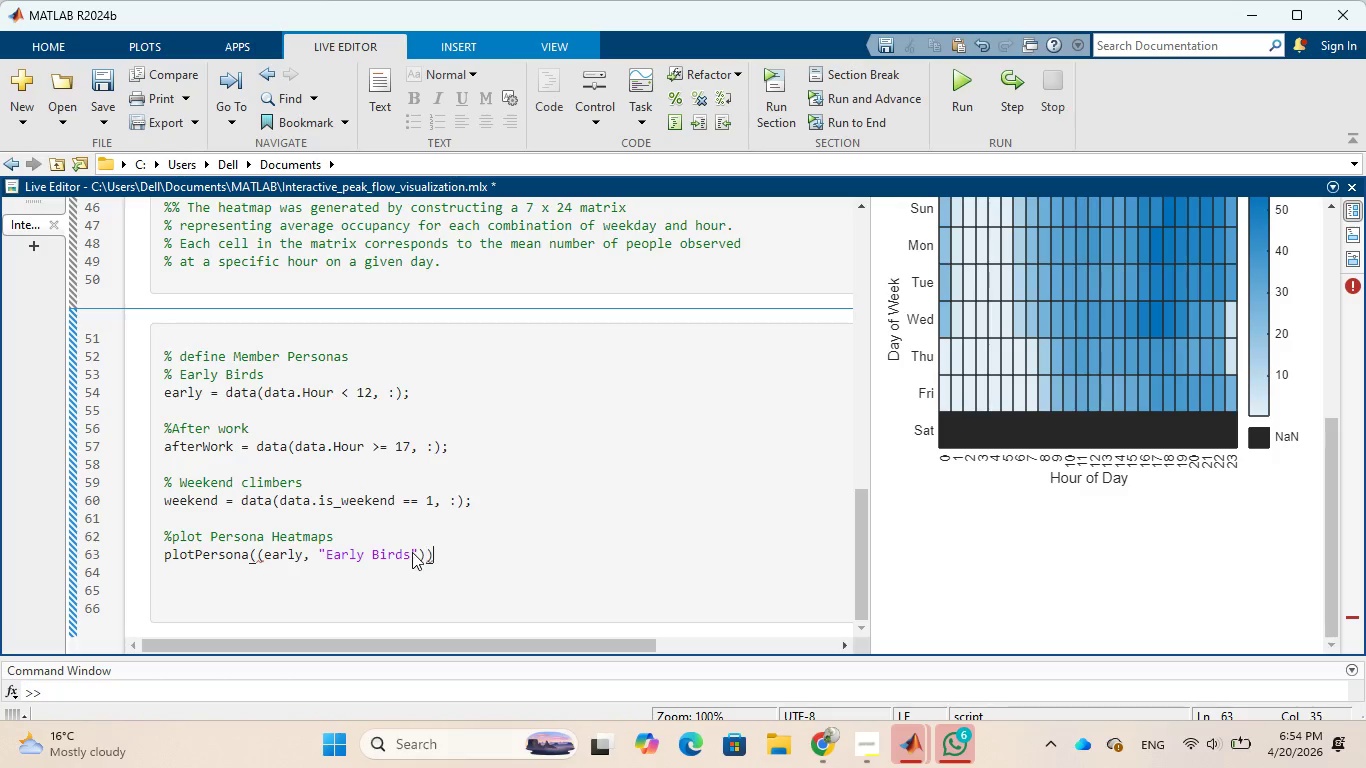 
key(ArrowRight)
 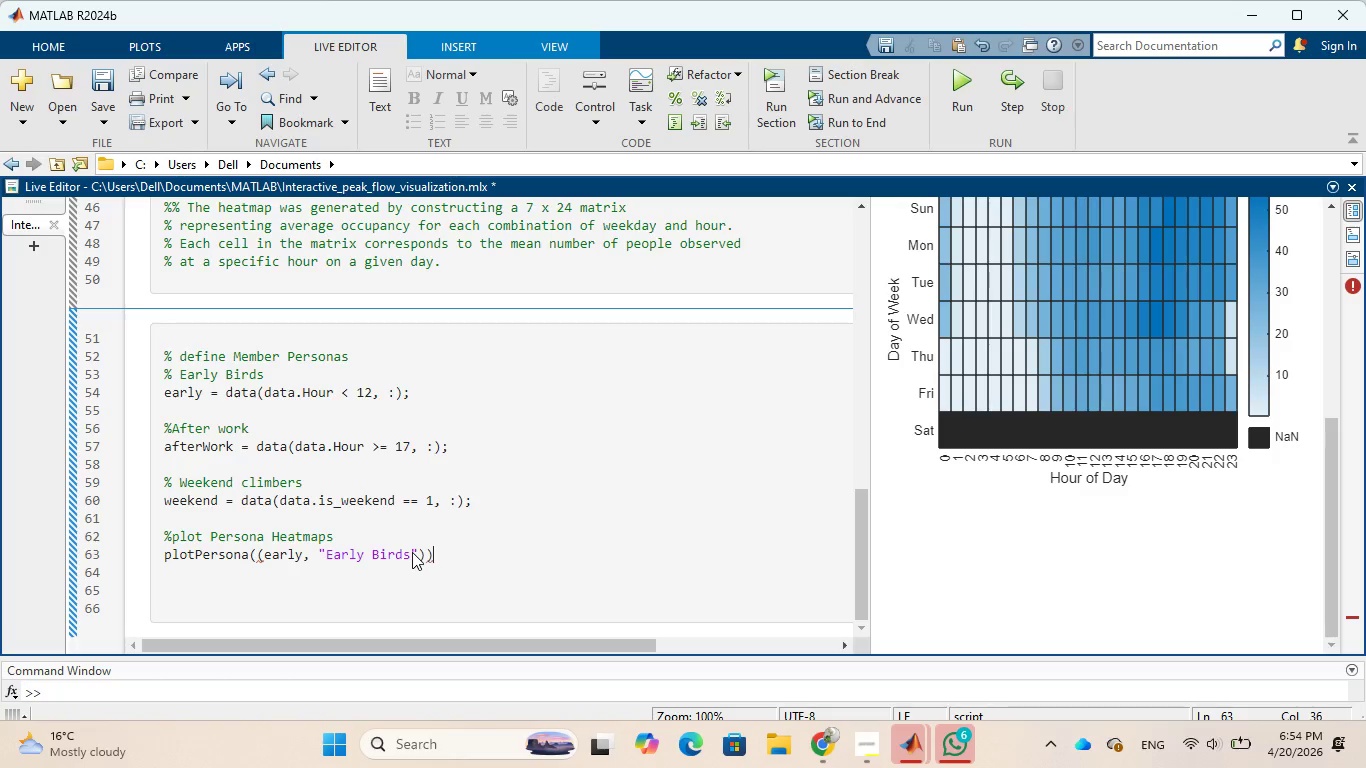 
key(Semicolon)
 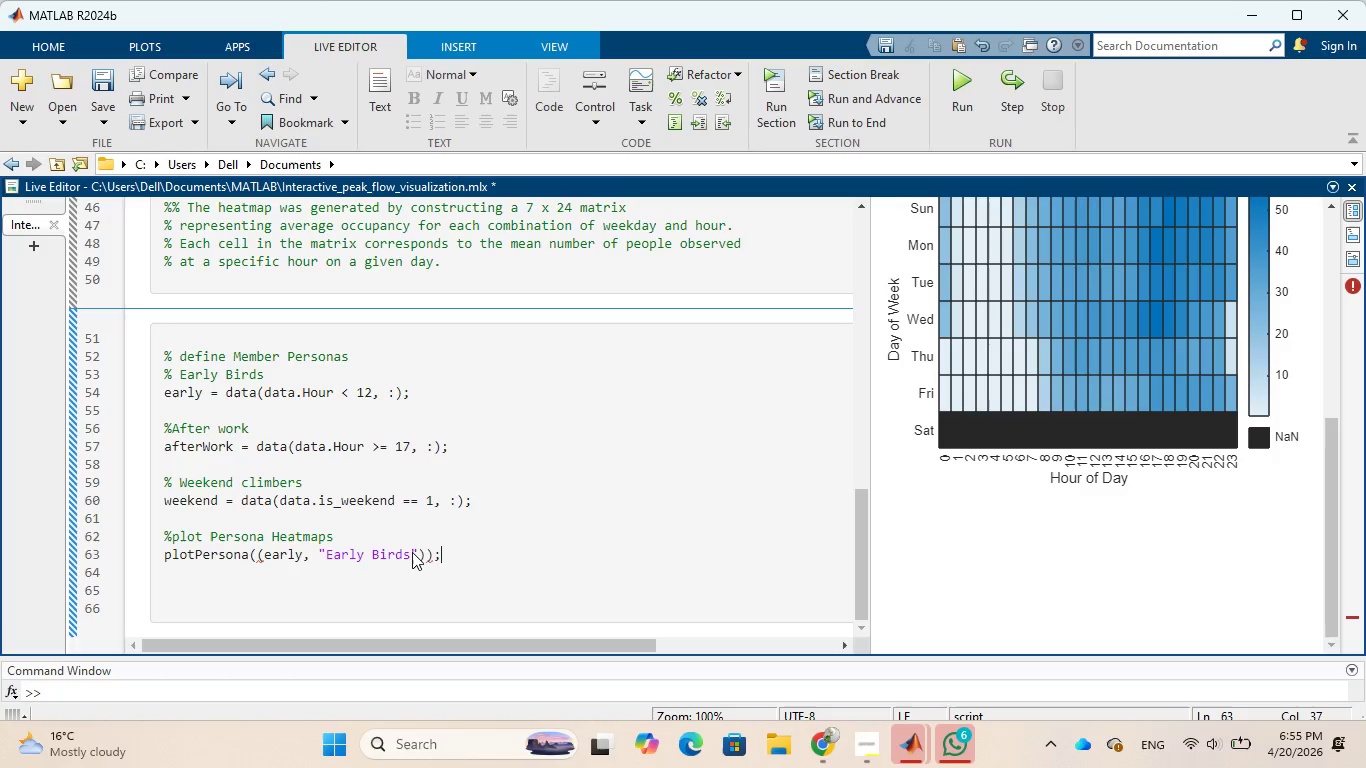 
wait(9.75)
 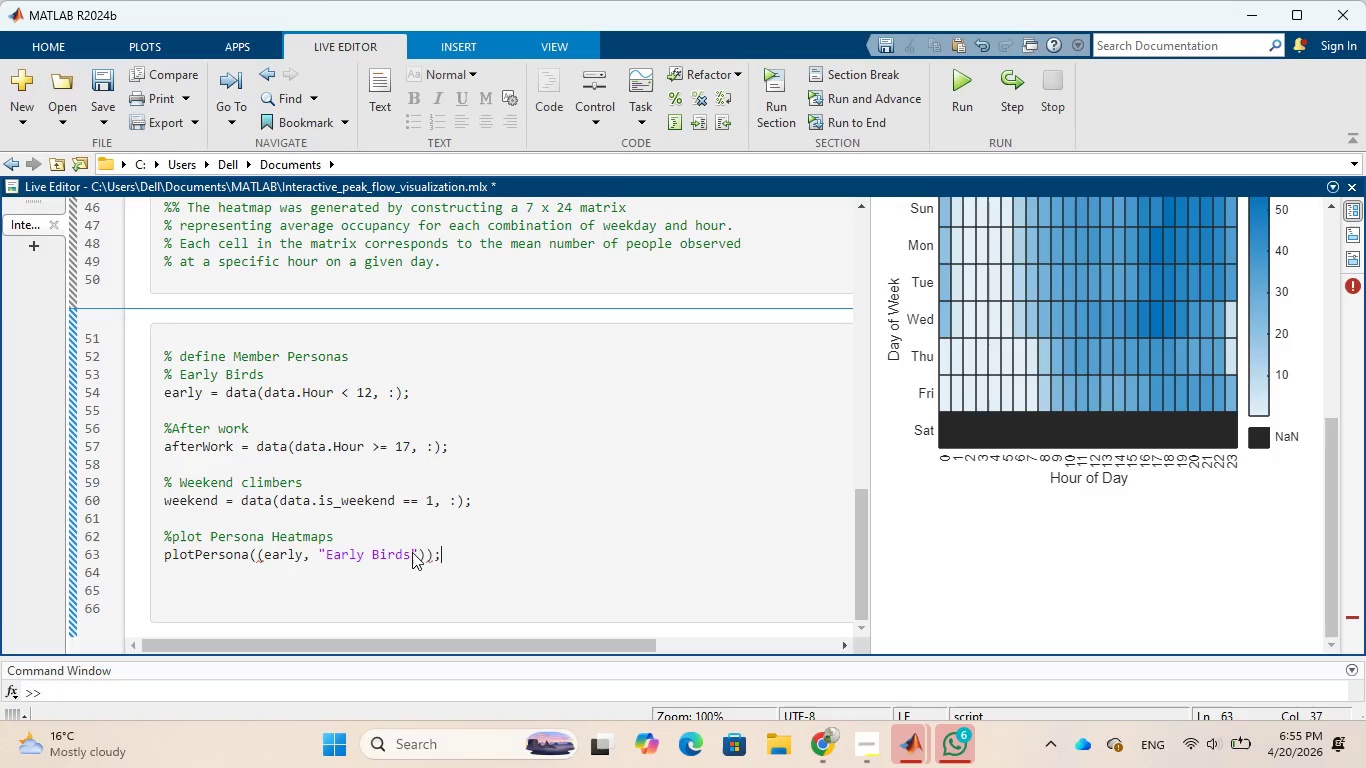 
key(ArrowLeft)
 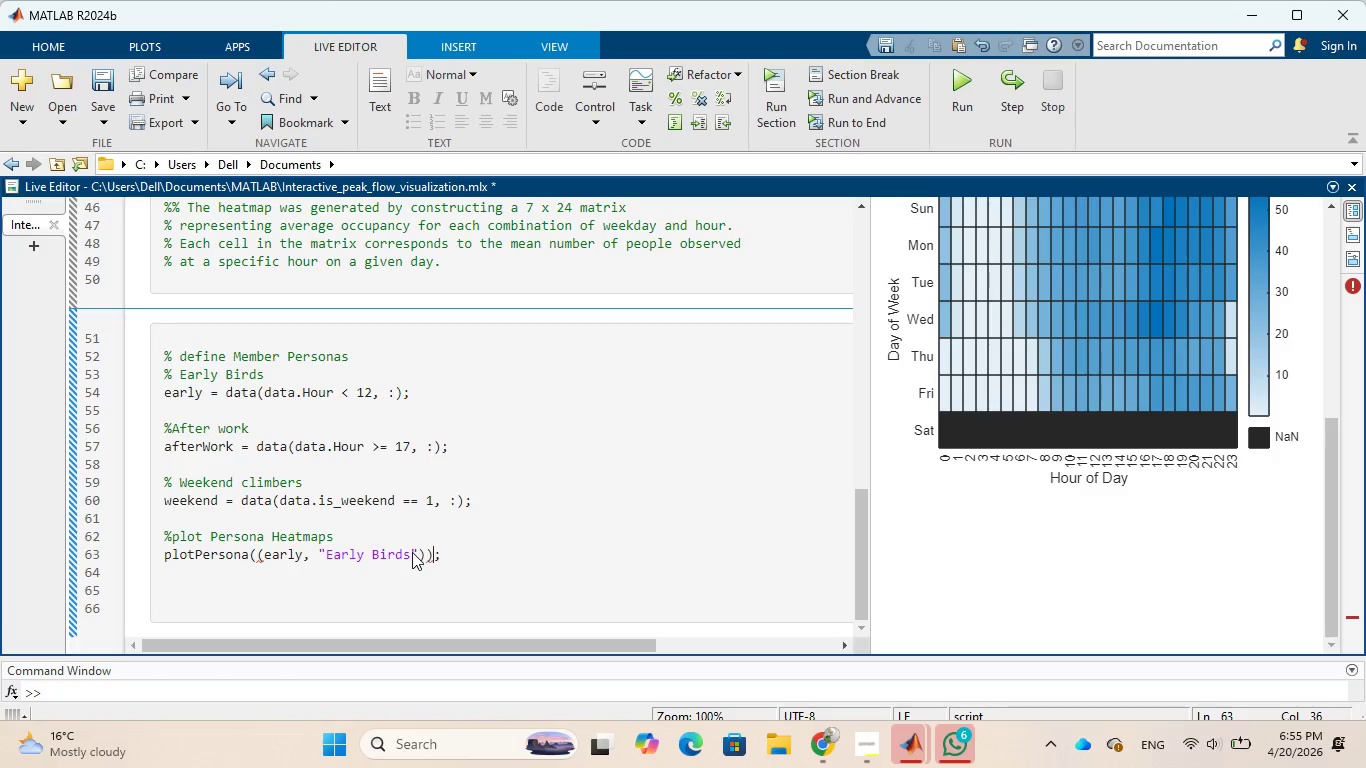 
key(Backspace)
 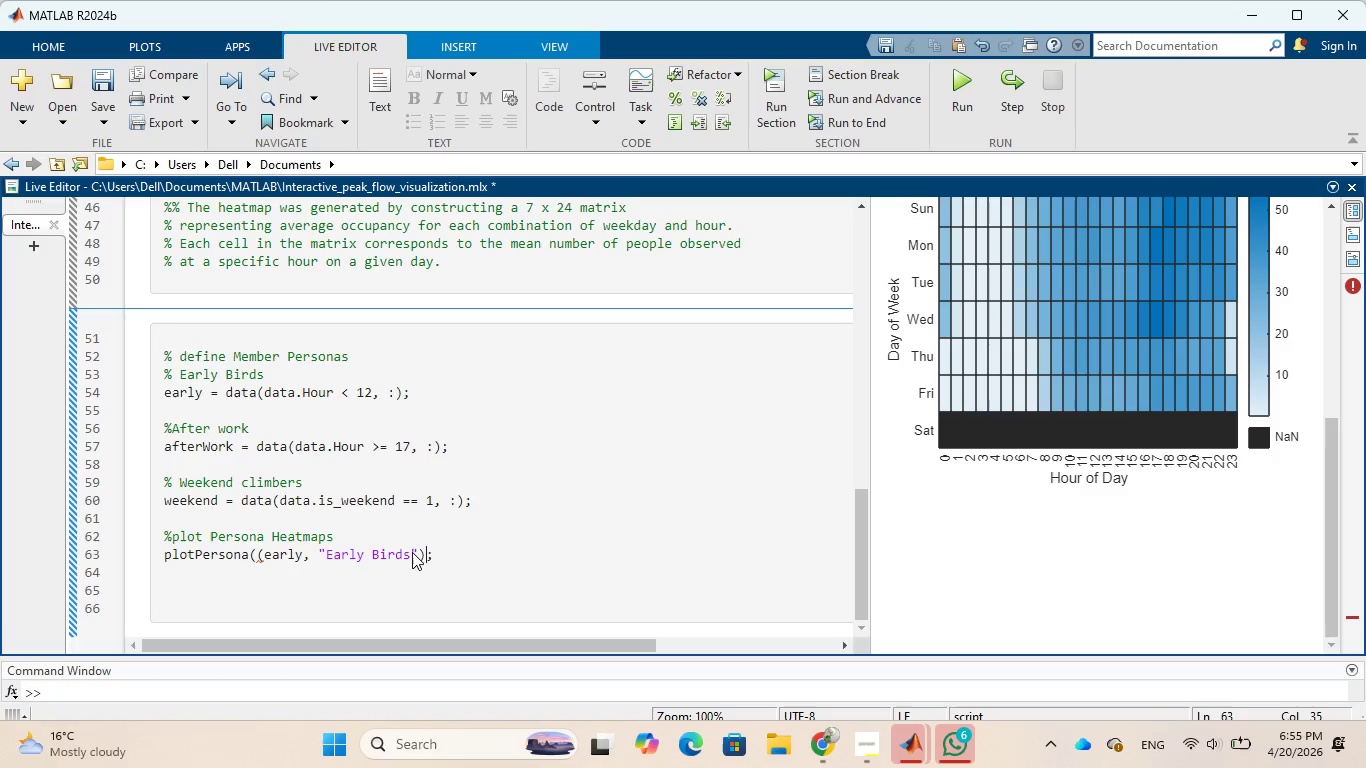 
hold_key(key=ArrowLeft, duration=1.02)
 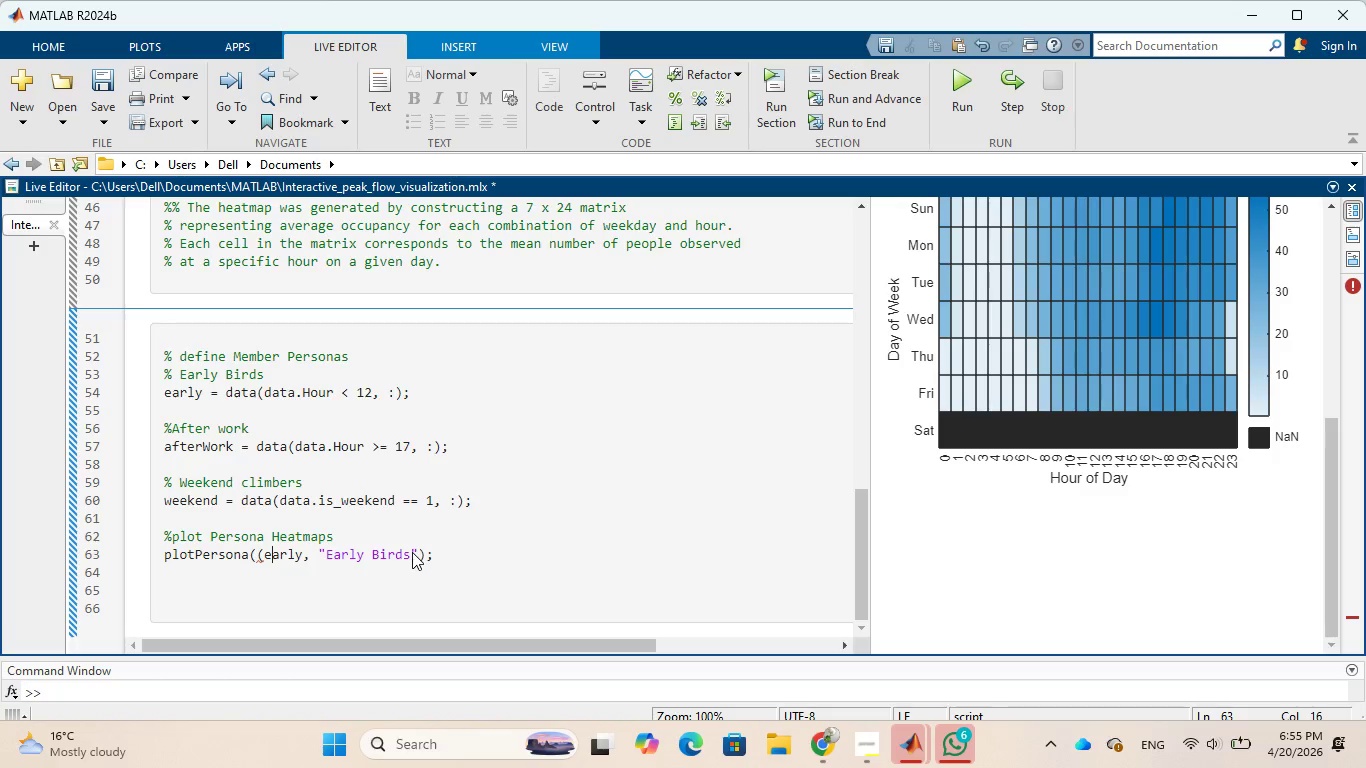 
key(ArrowLeft)
 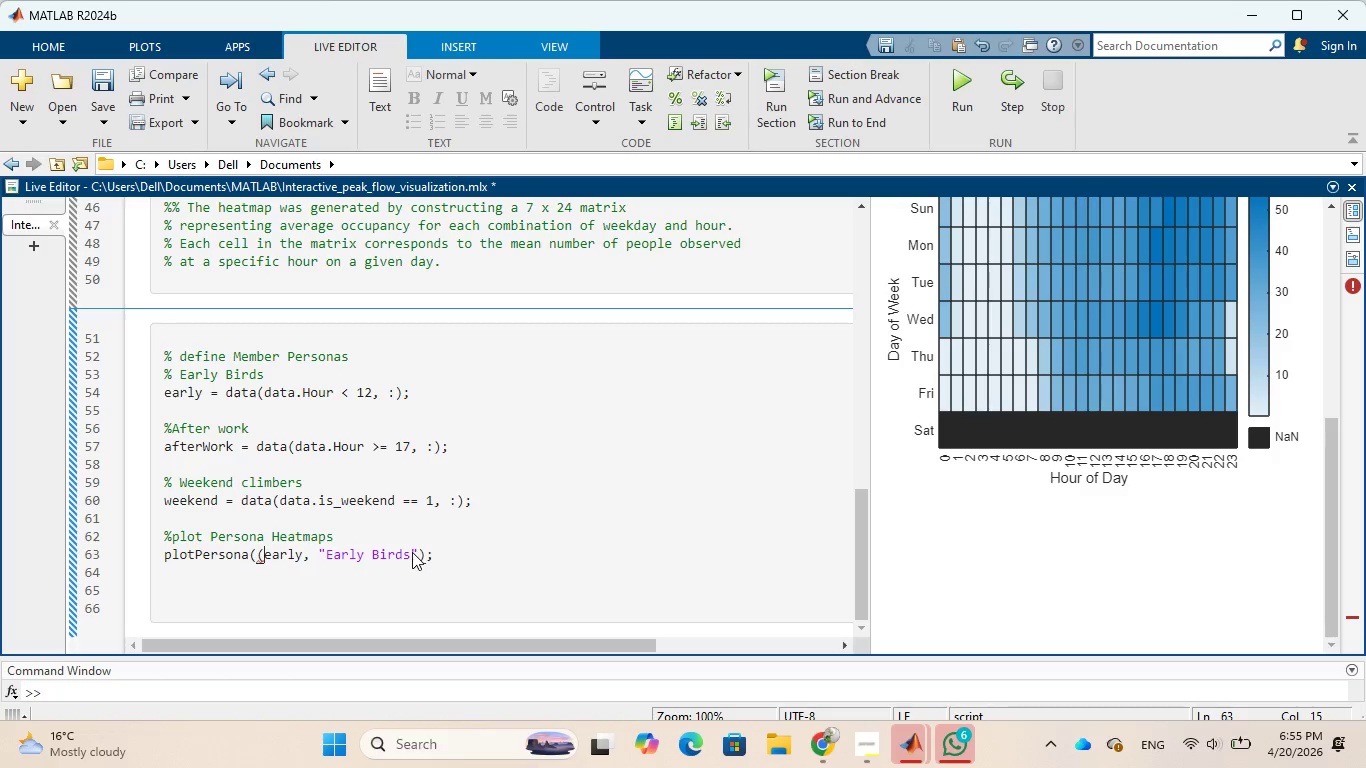 
key(ArrowLeft)
 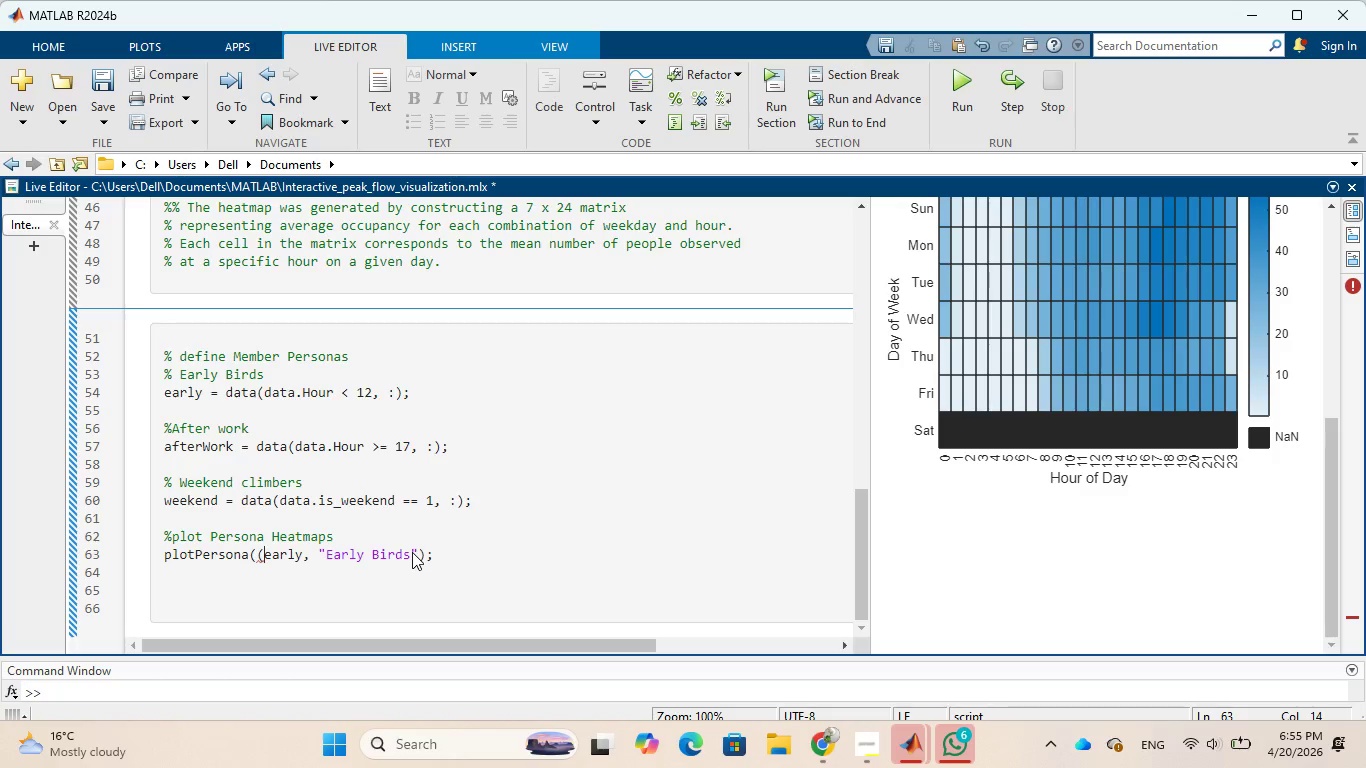 
key(Backspace)
 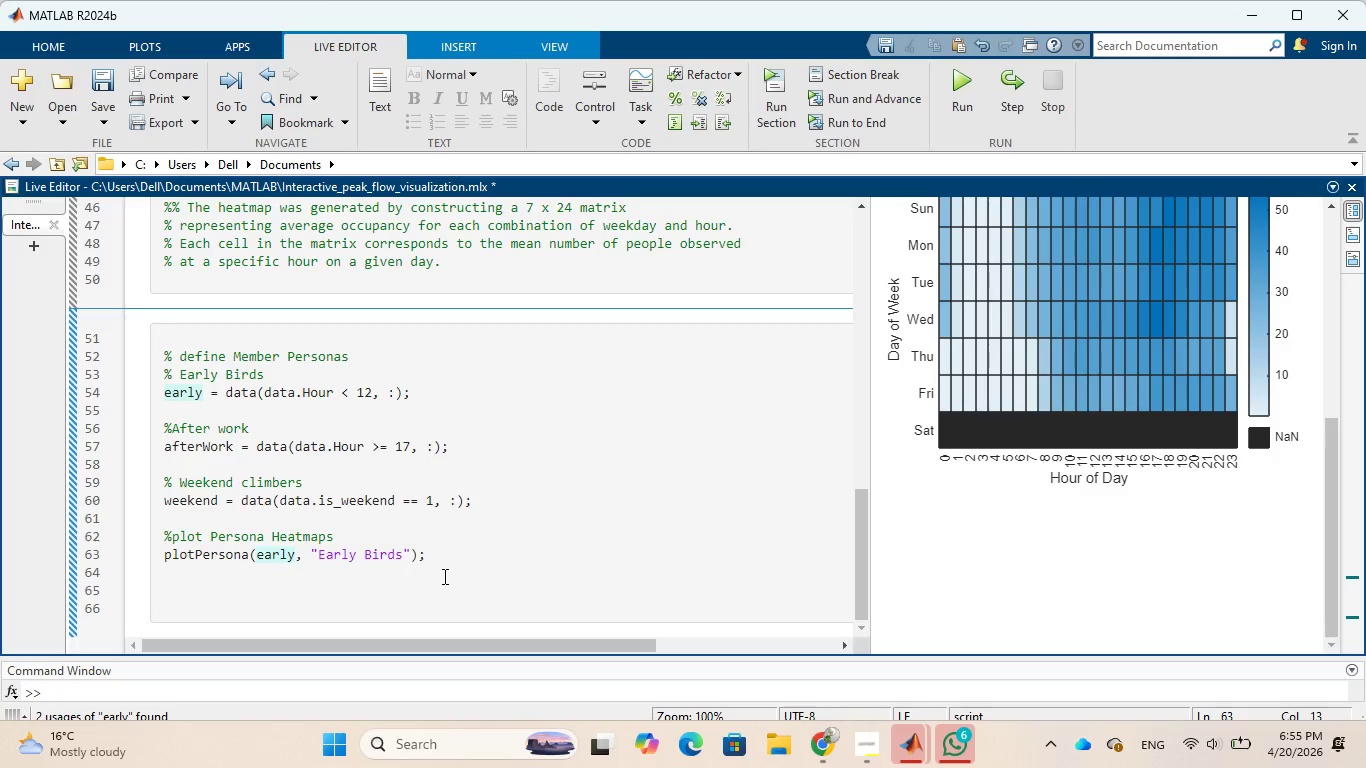 
left_click([449, 561])
 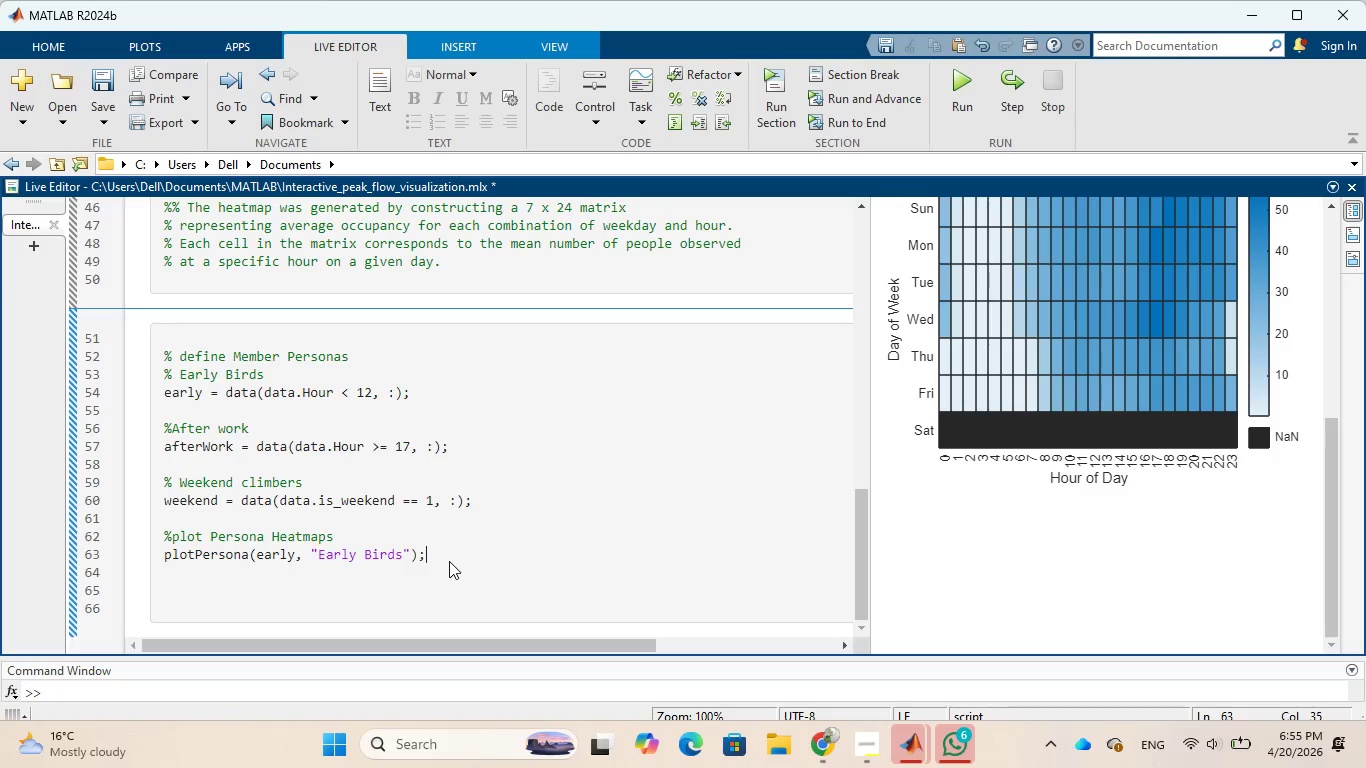 
key(Enter)
 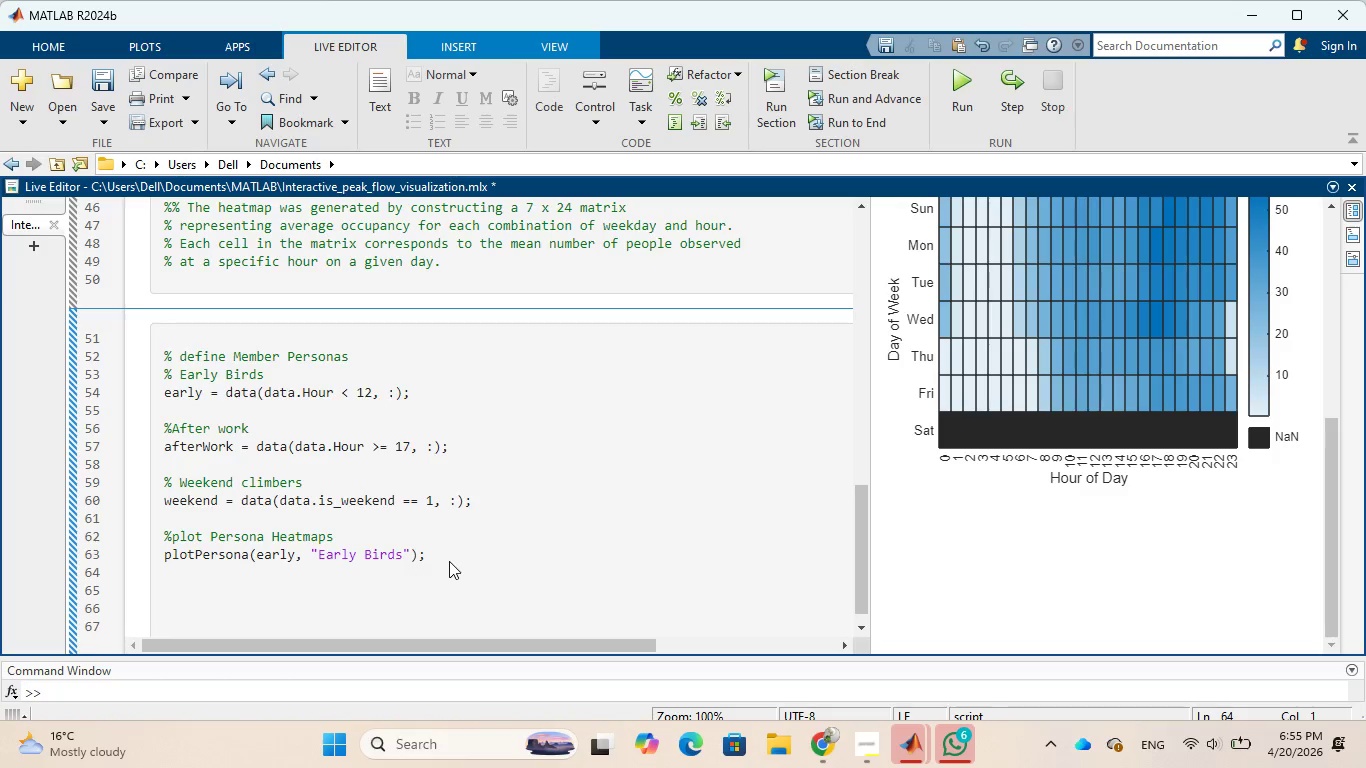 
key(Enter)
 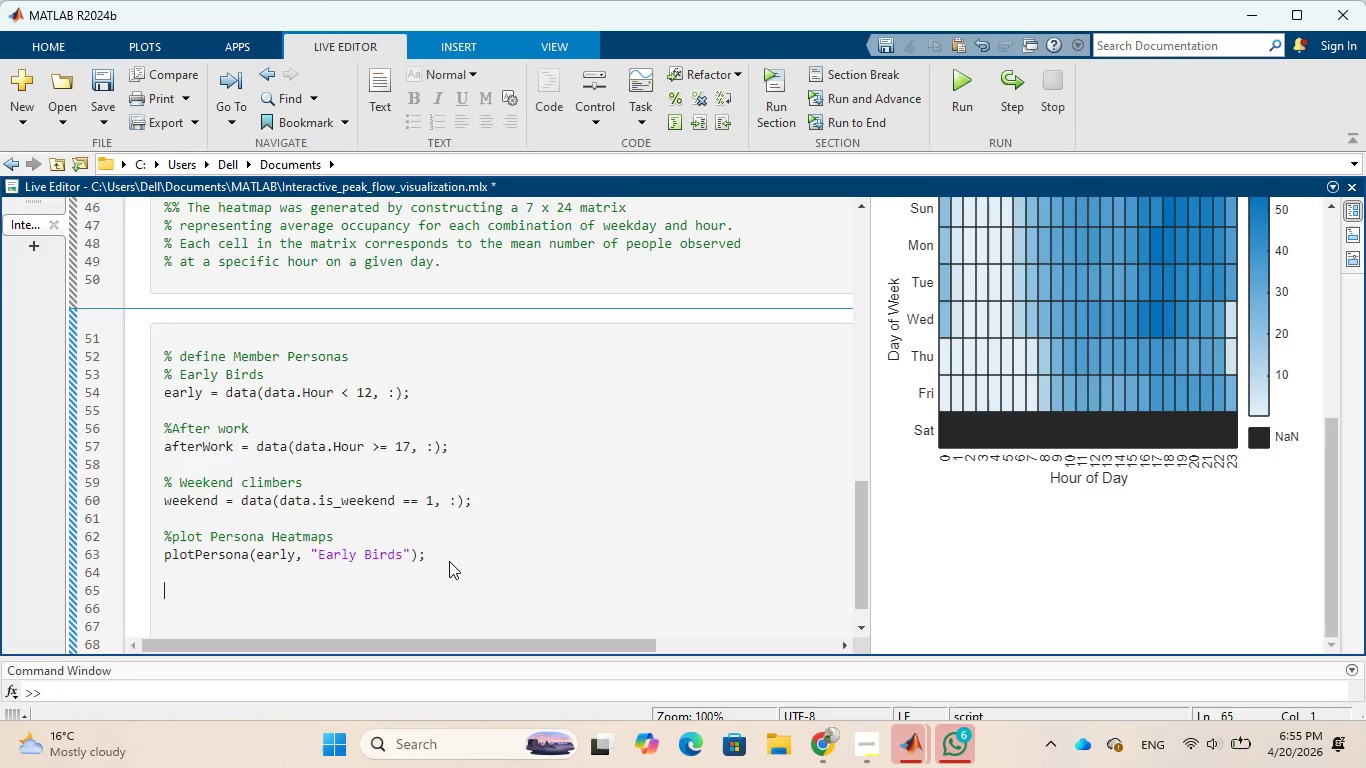 
wait(30.86)
 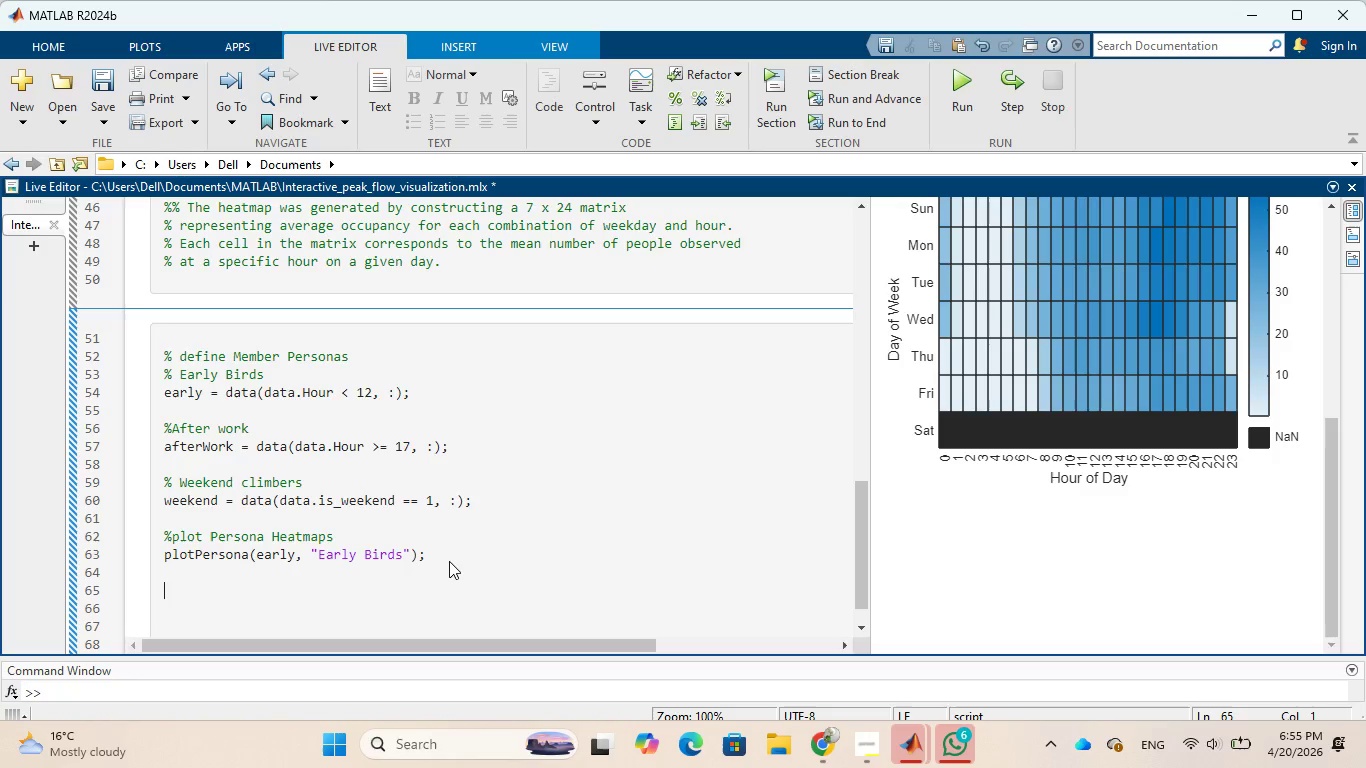 
type(plotPersona()
 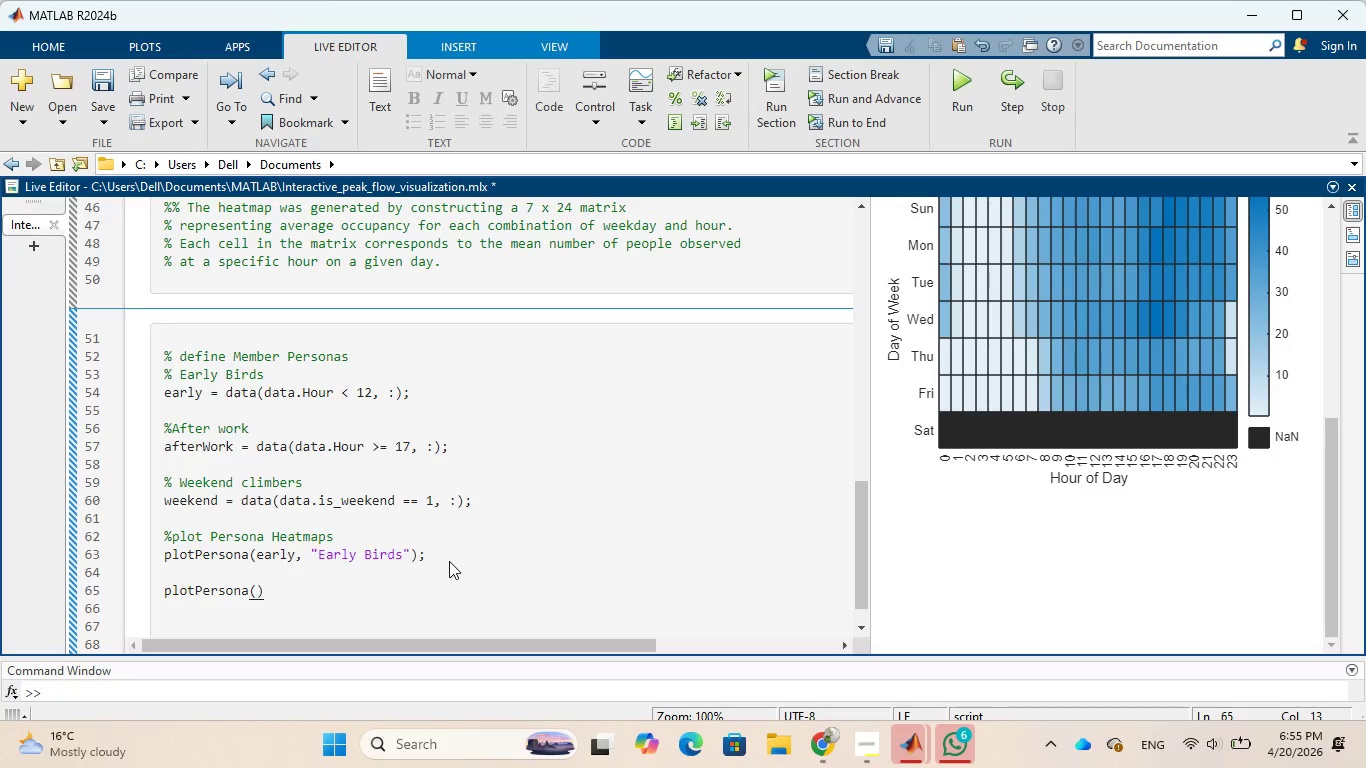 
wait(6.03)
 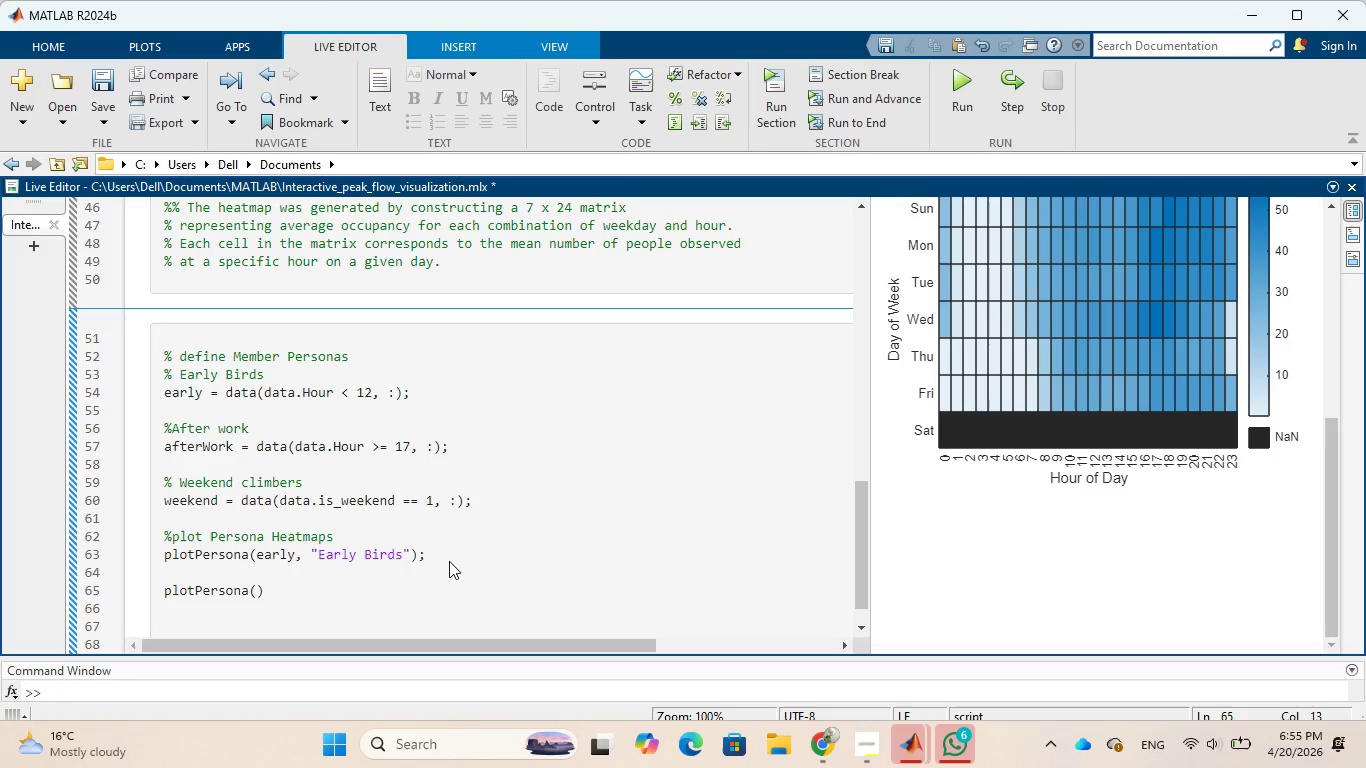 
left_click_drag(start_coordinate=[163, 446], to_coordinate=[230, 448])
 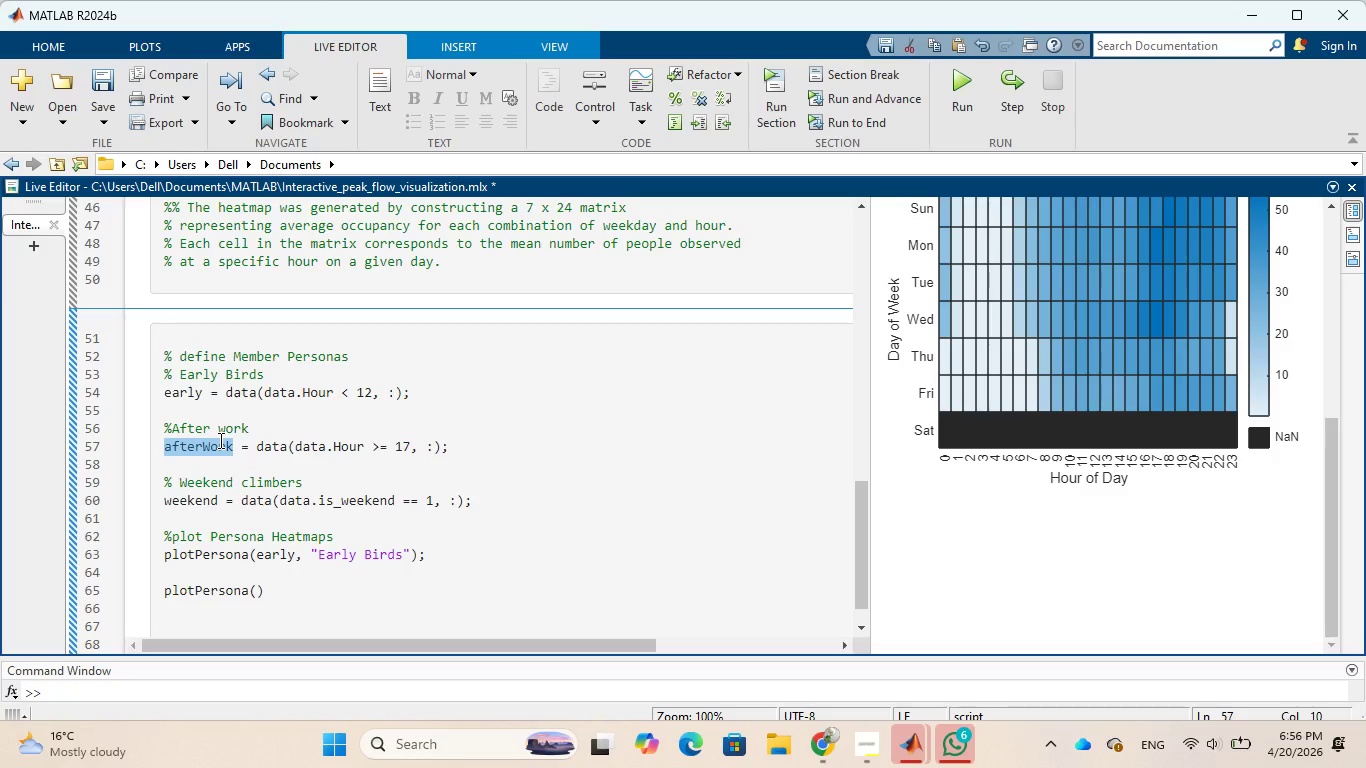 
right_click([219, 440])
 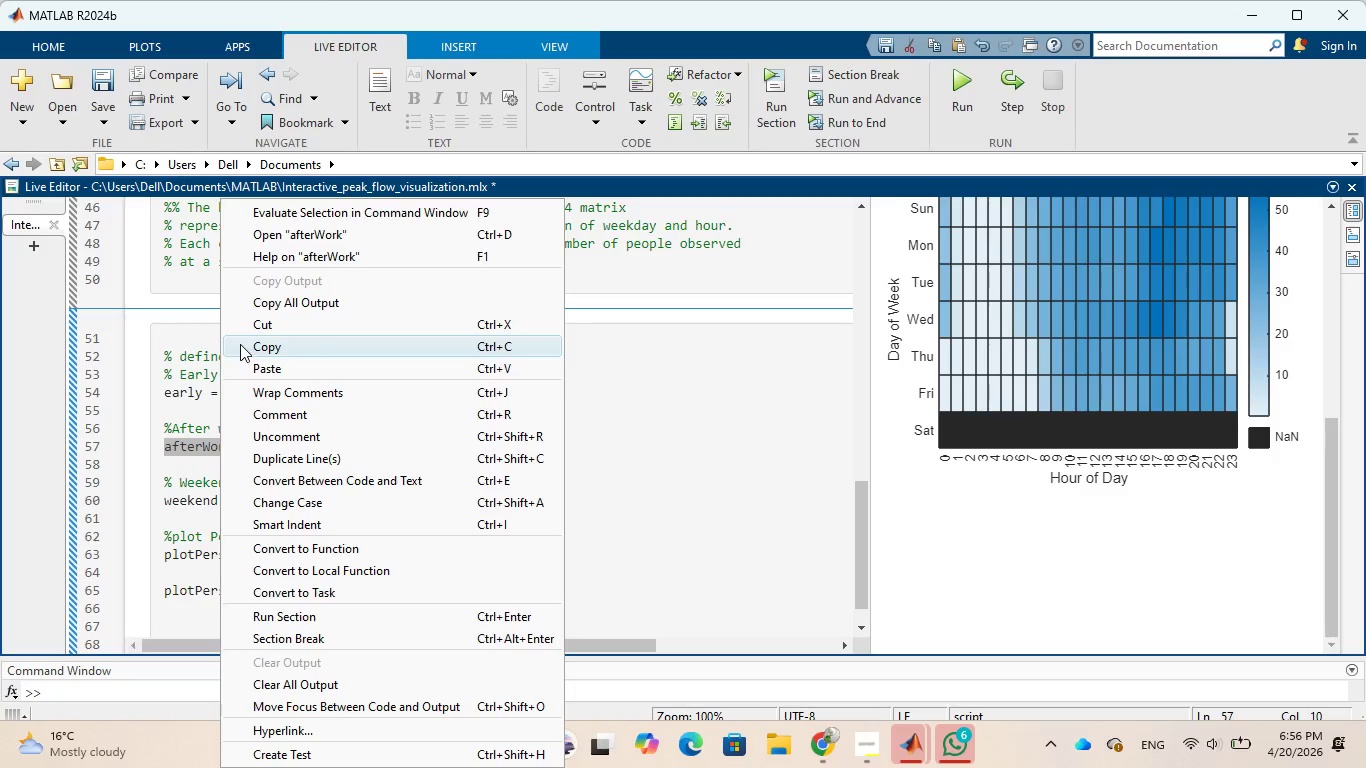 
left_click([240, 344])
 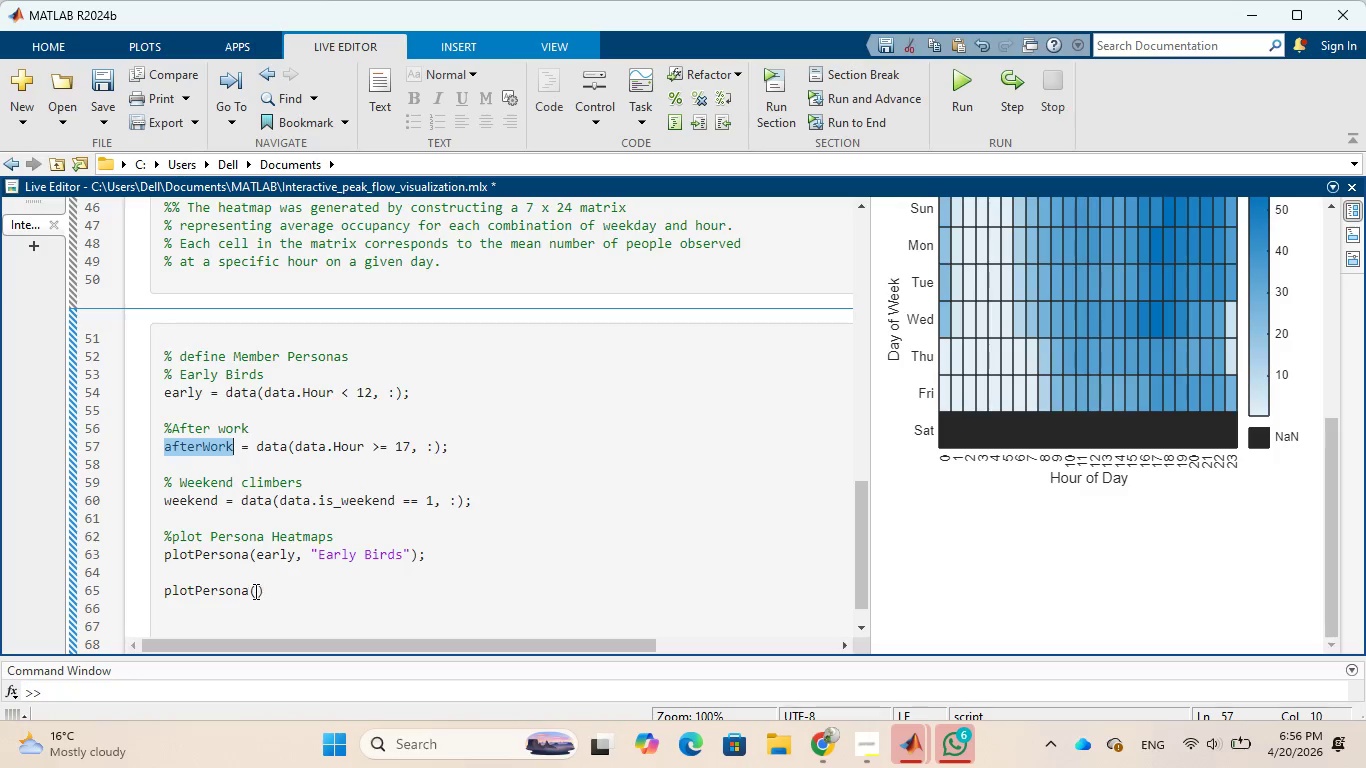 
left_click([255, 589])
 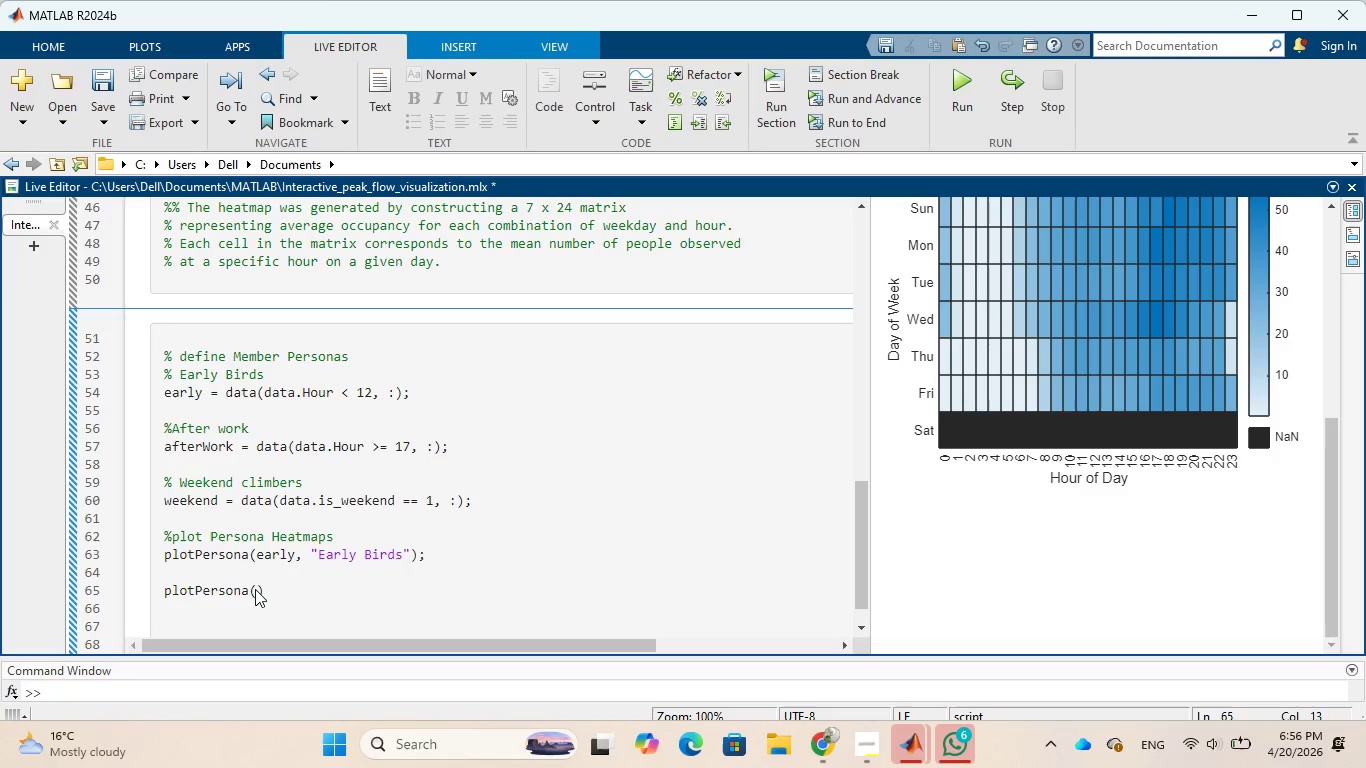 
key(Control+V)
 